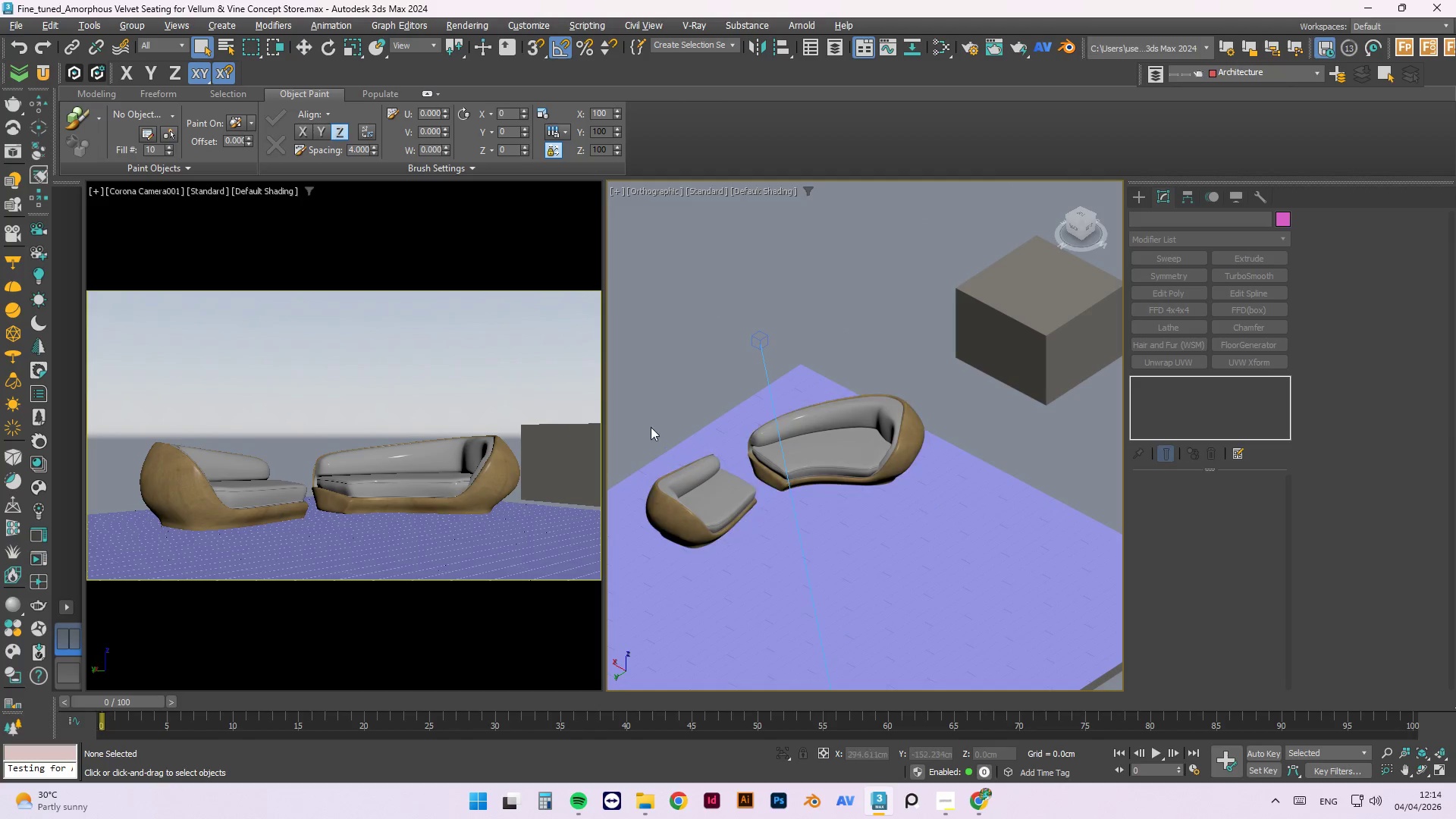 
scroll: coordinate [689, 446], scroll_direction: up, amount: 2.0
 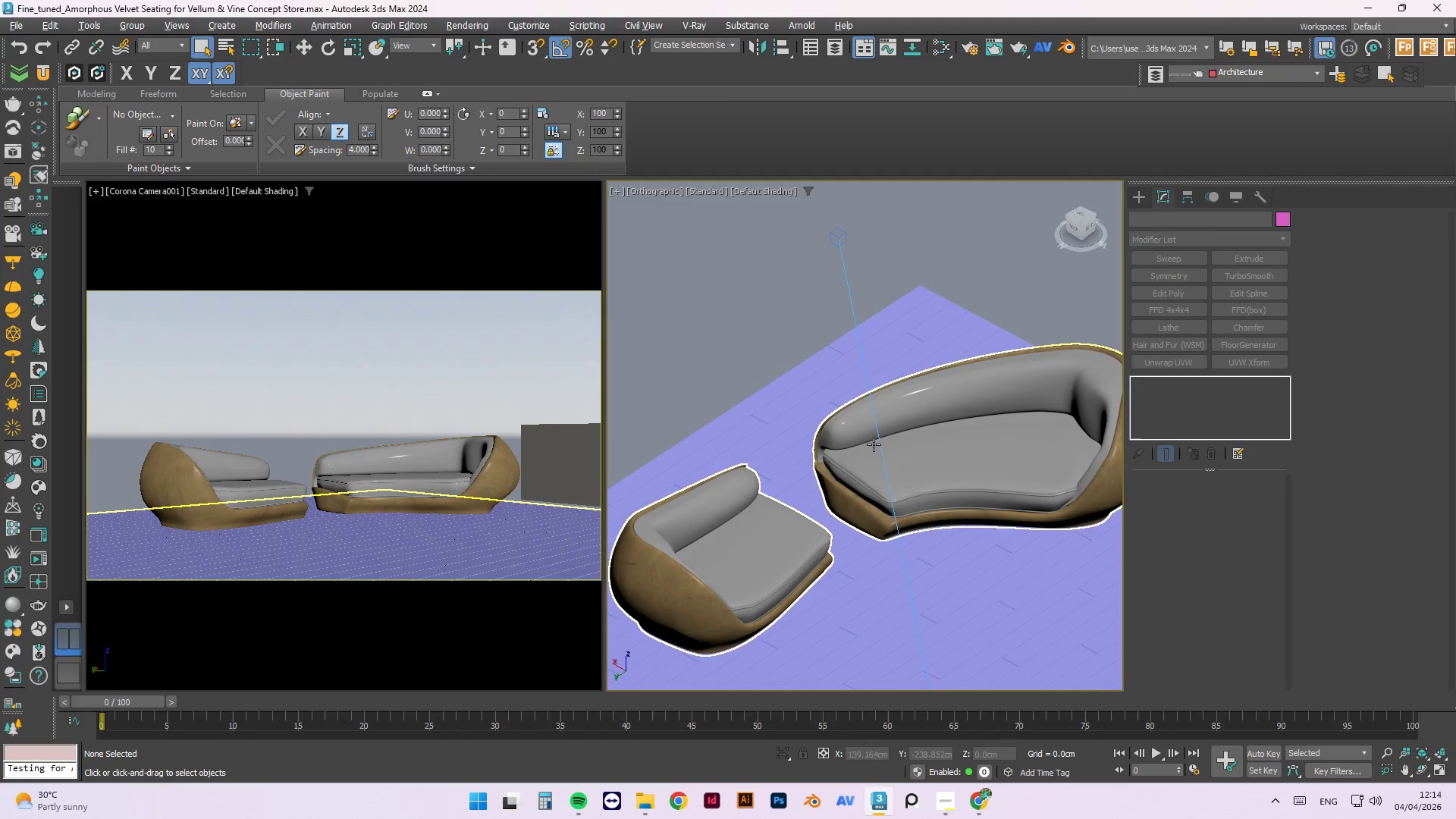 
mouse_move([879, 444])
 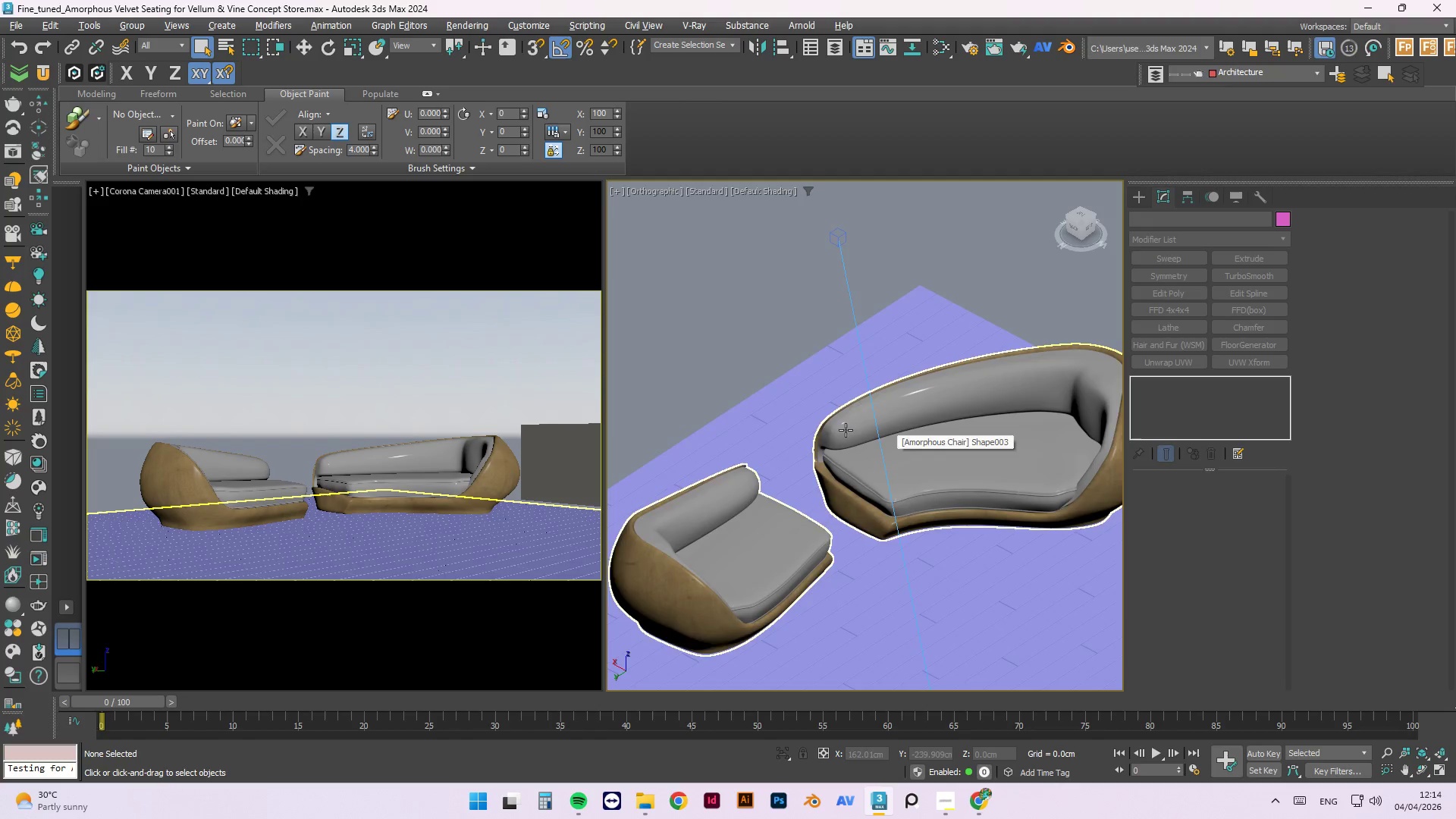 
left_click([833, 468])
 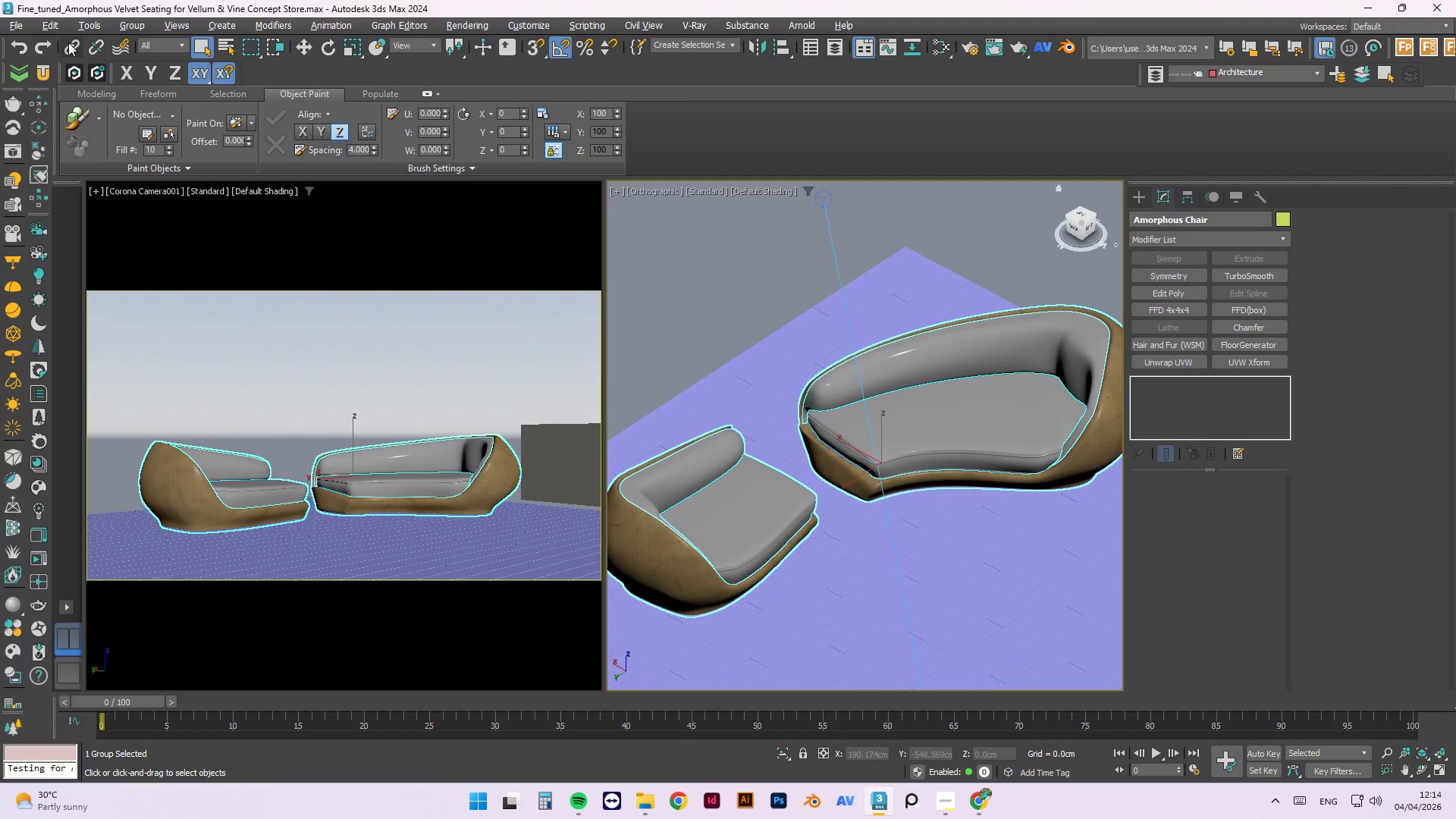 
scroll: coordinate [833, 468], scroll_direction: none, amount: 0.0
 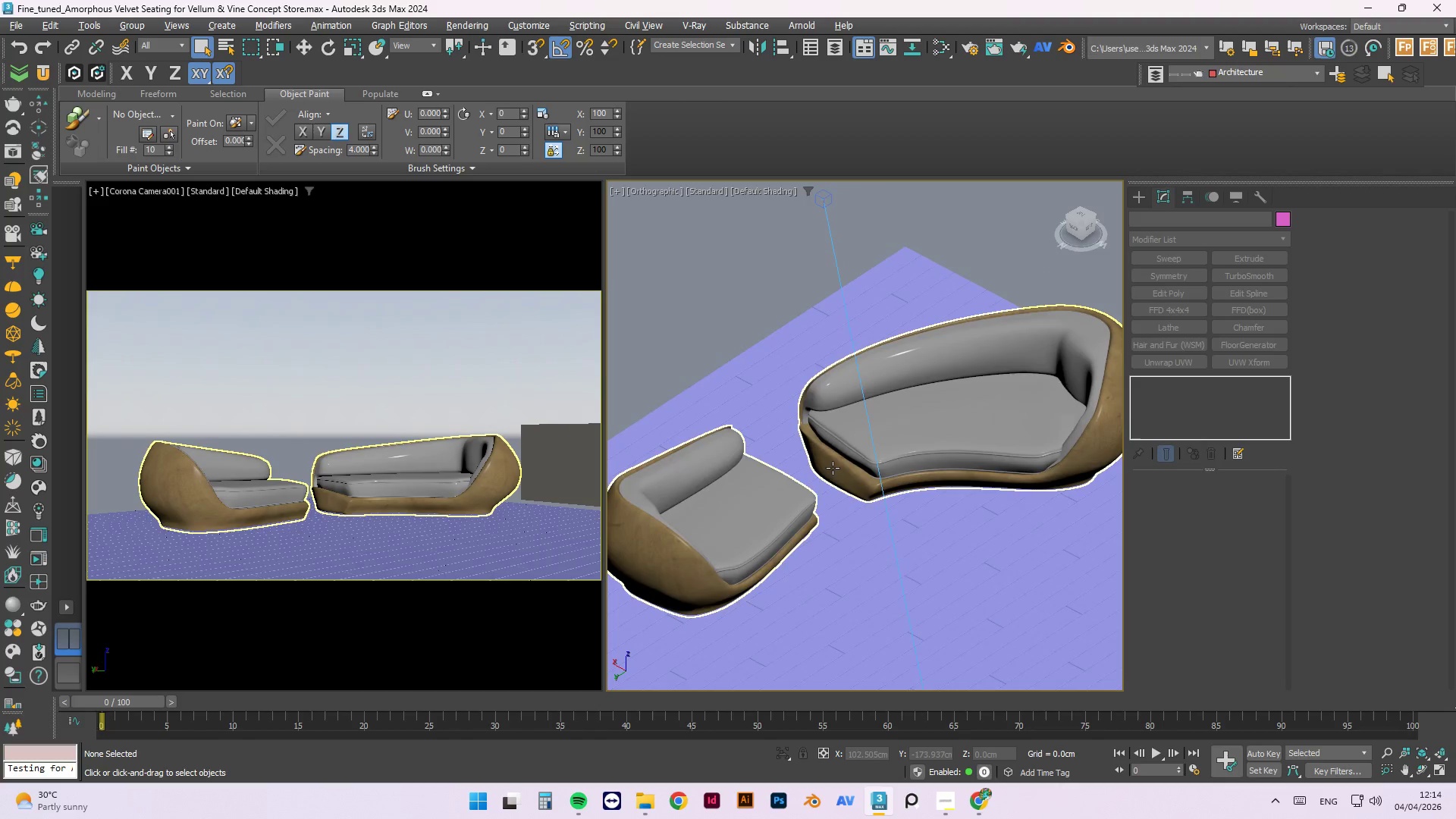 
left_click([124, 24])
 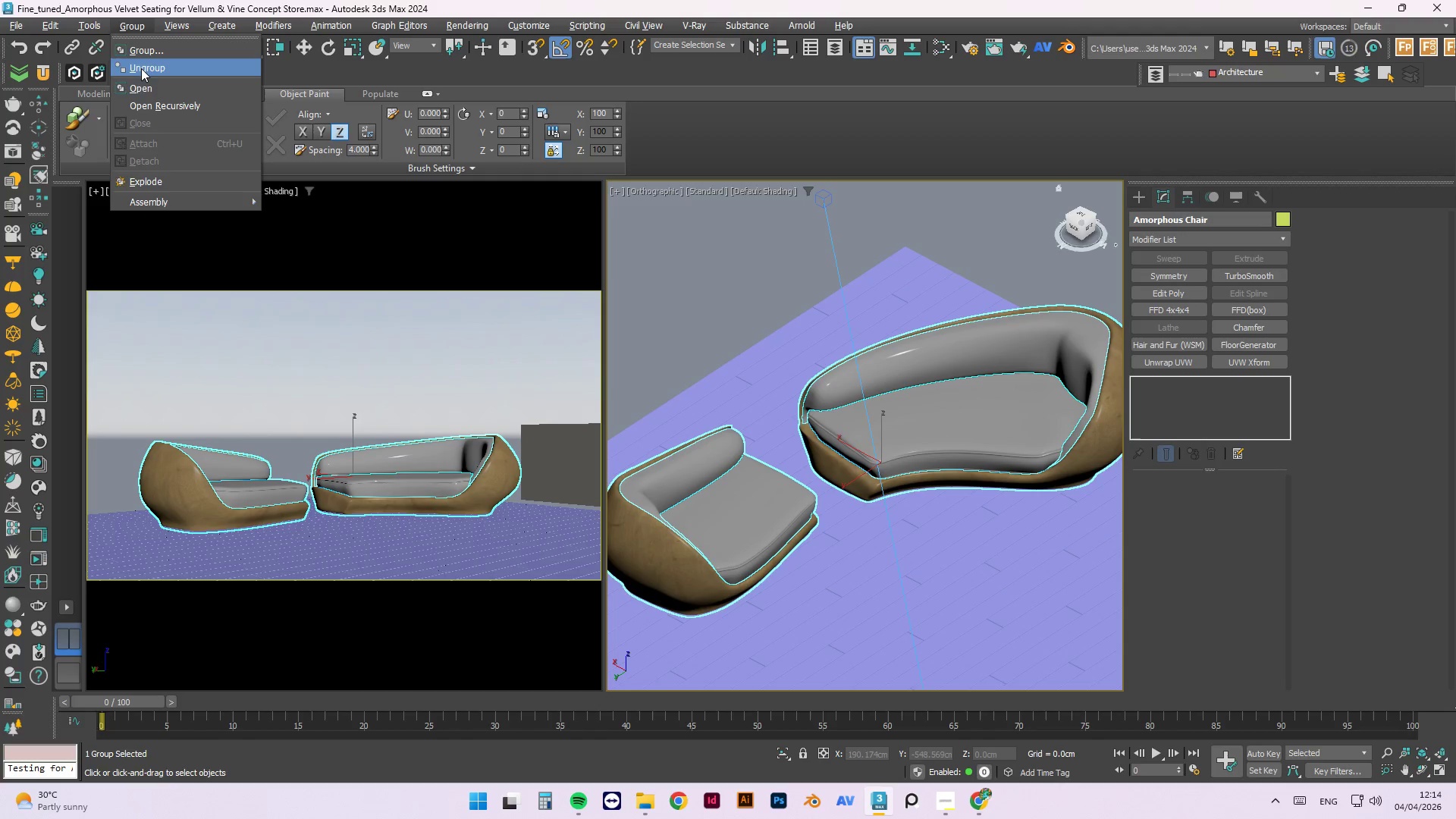 
left_click([142, 80])
 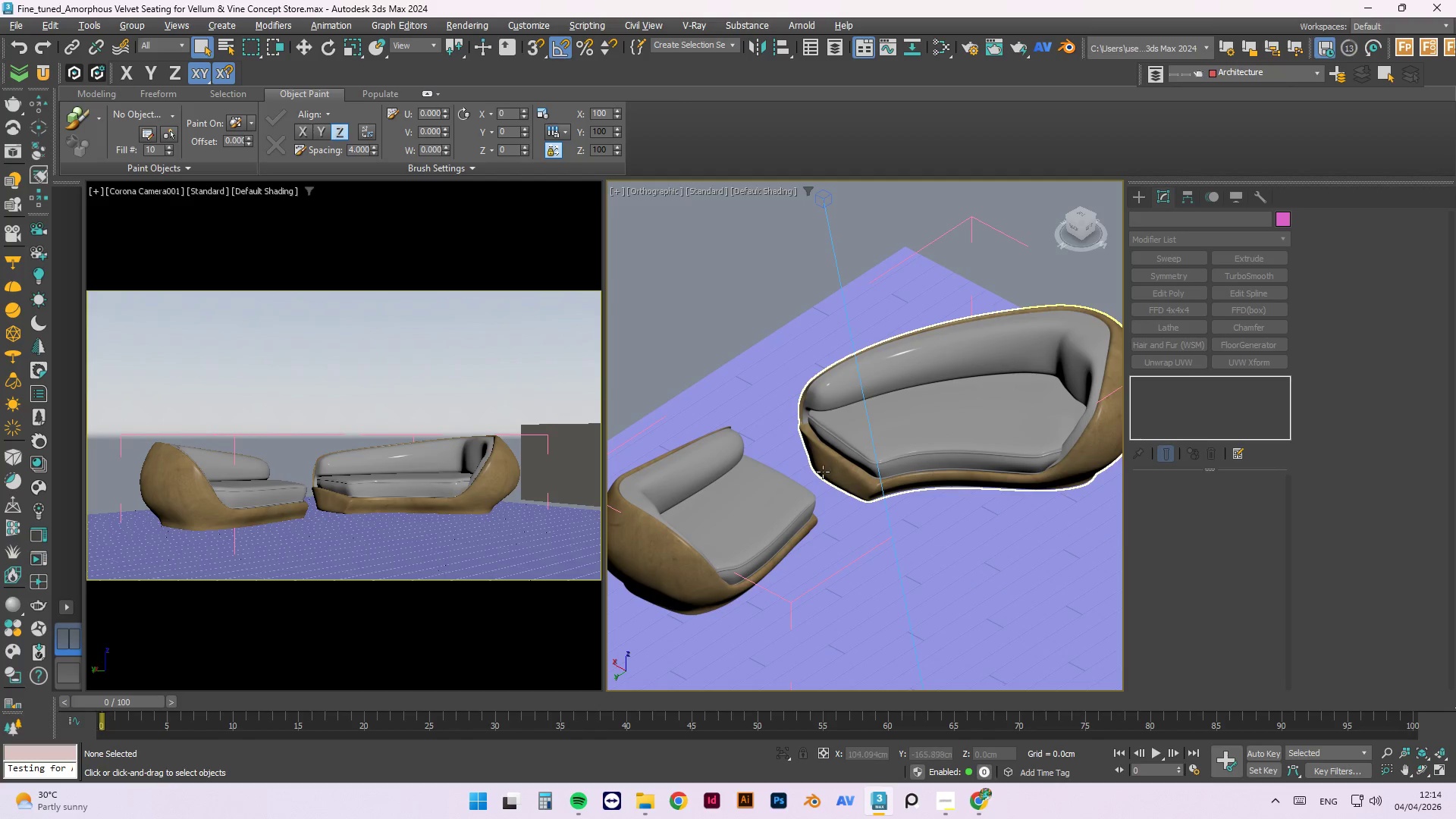 
left_click([823, 472])
 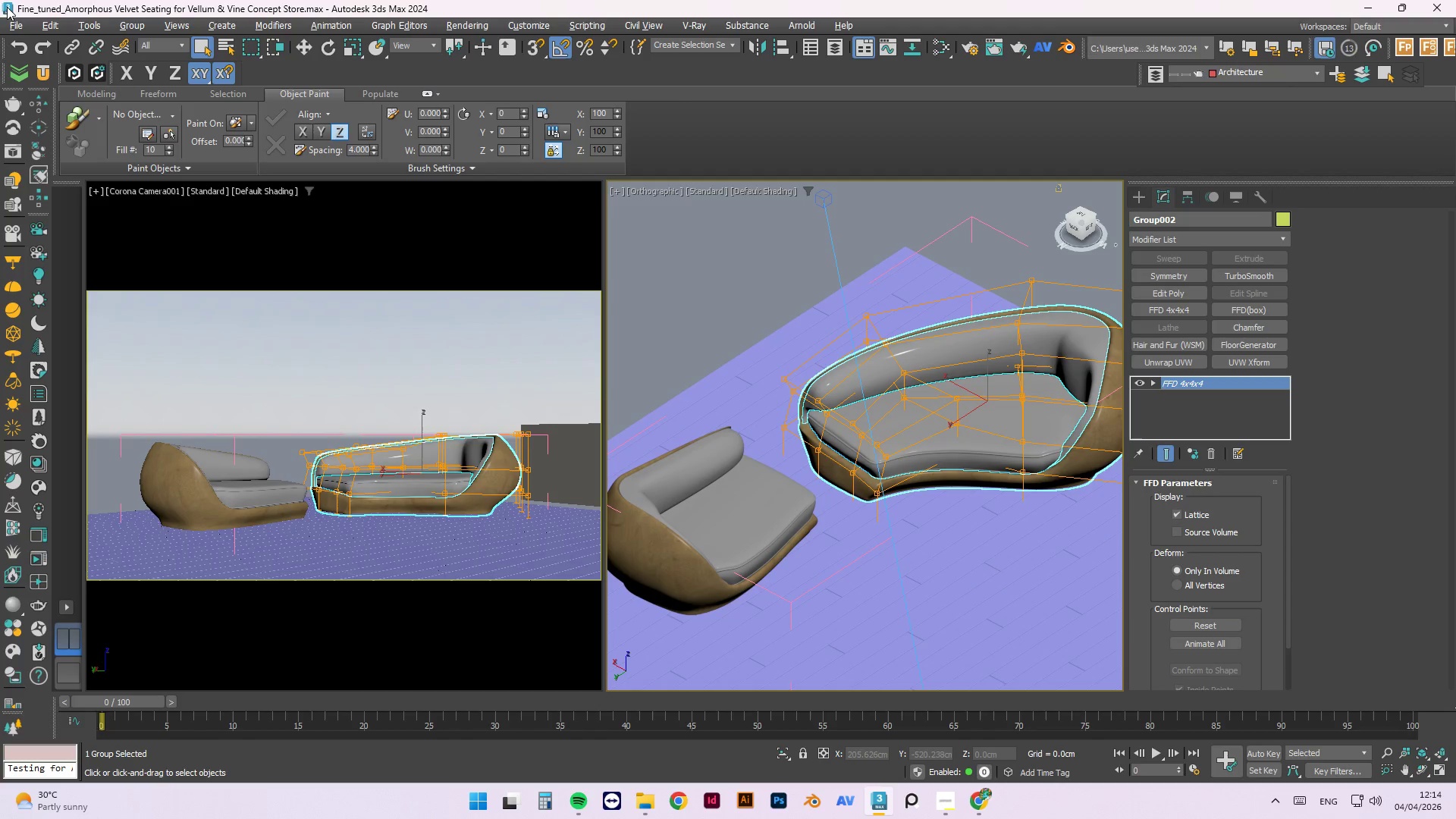 
left_click([121, 28])
 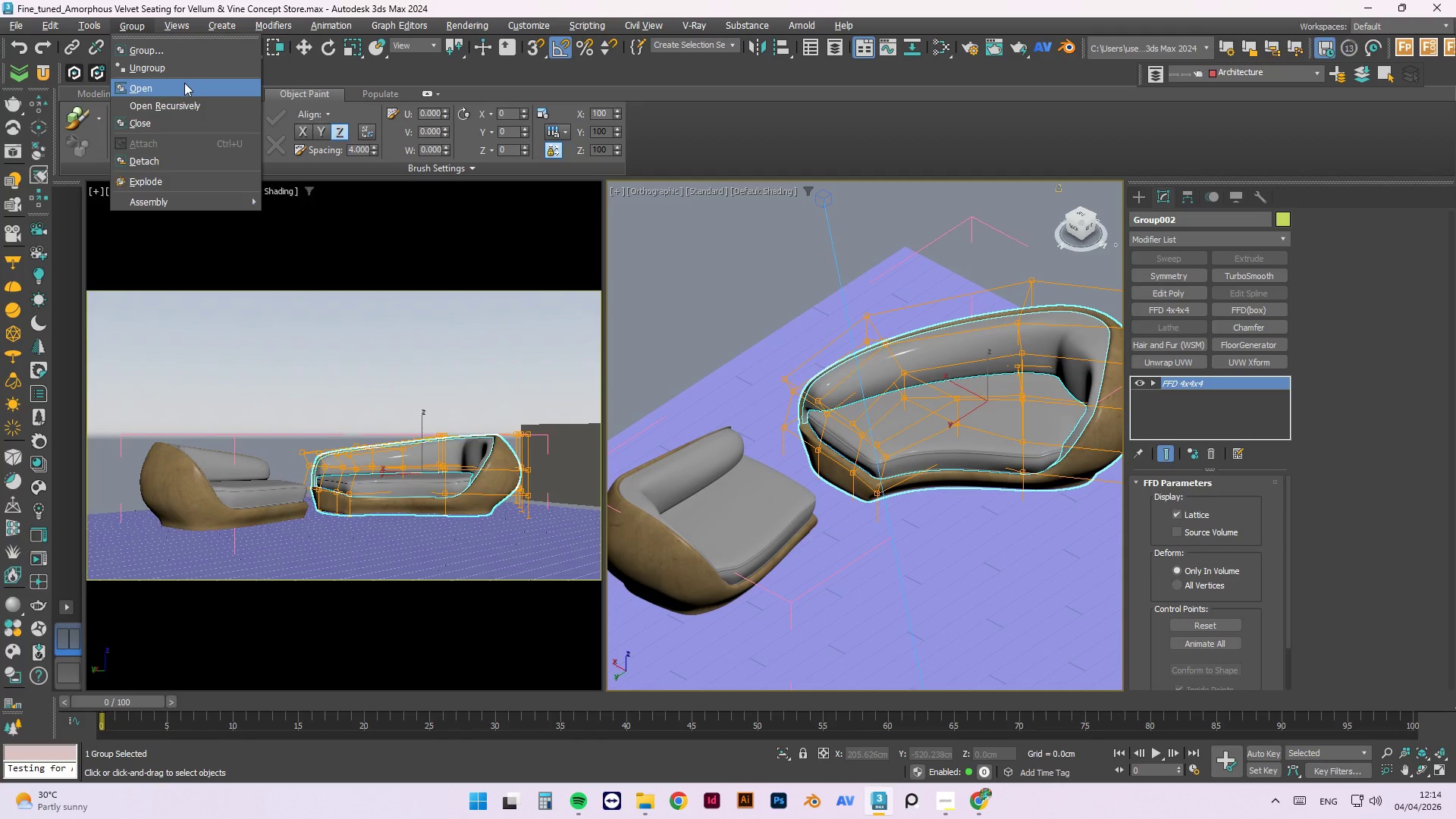 
left_click([183, 83])
 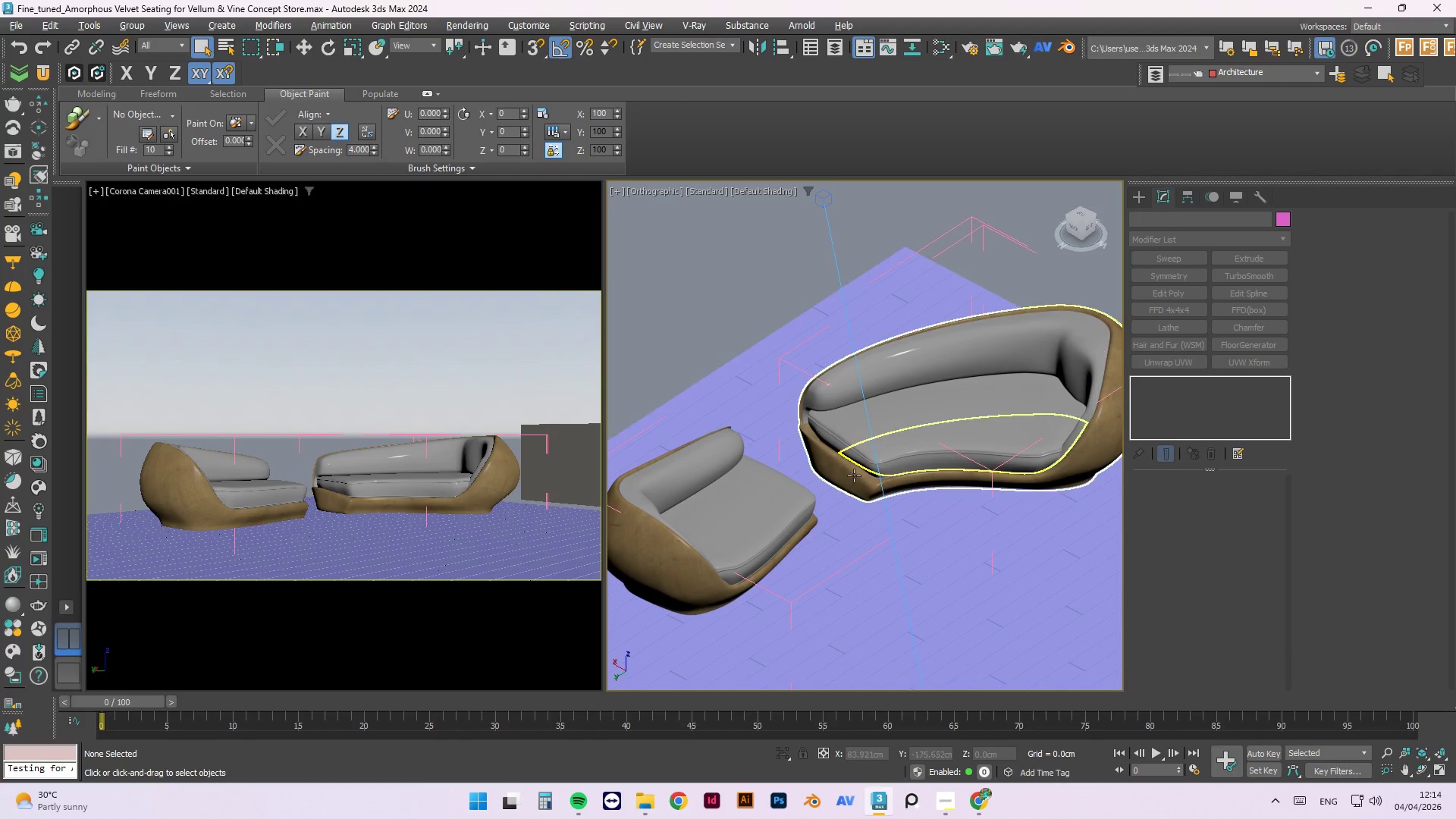 
left_click([852, 474])
 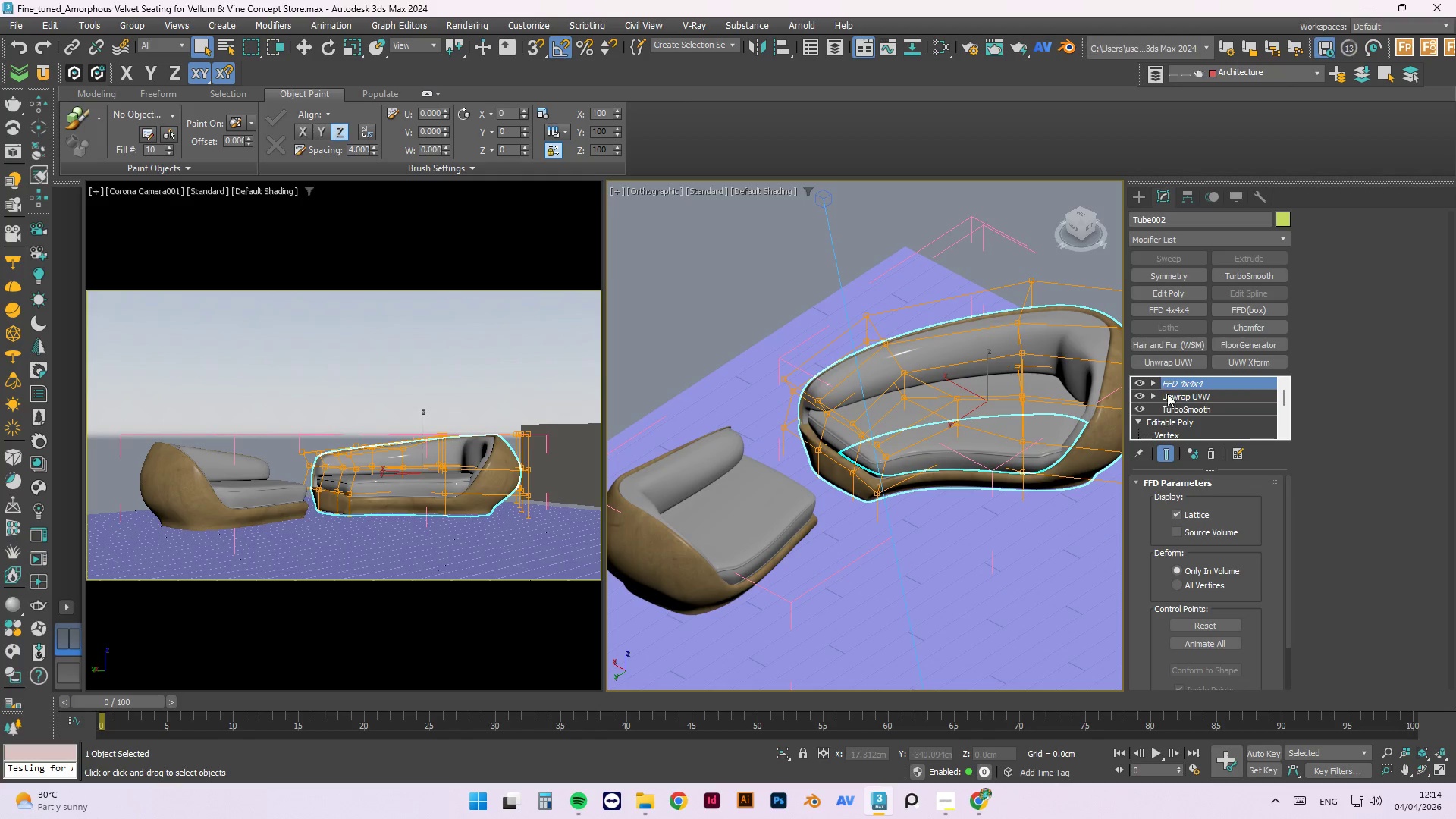 
left_click([1141, 384])
 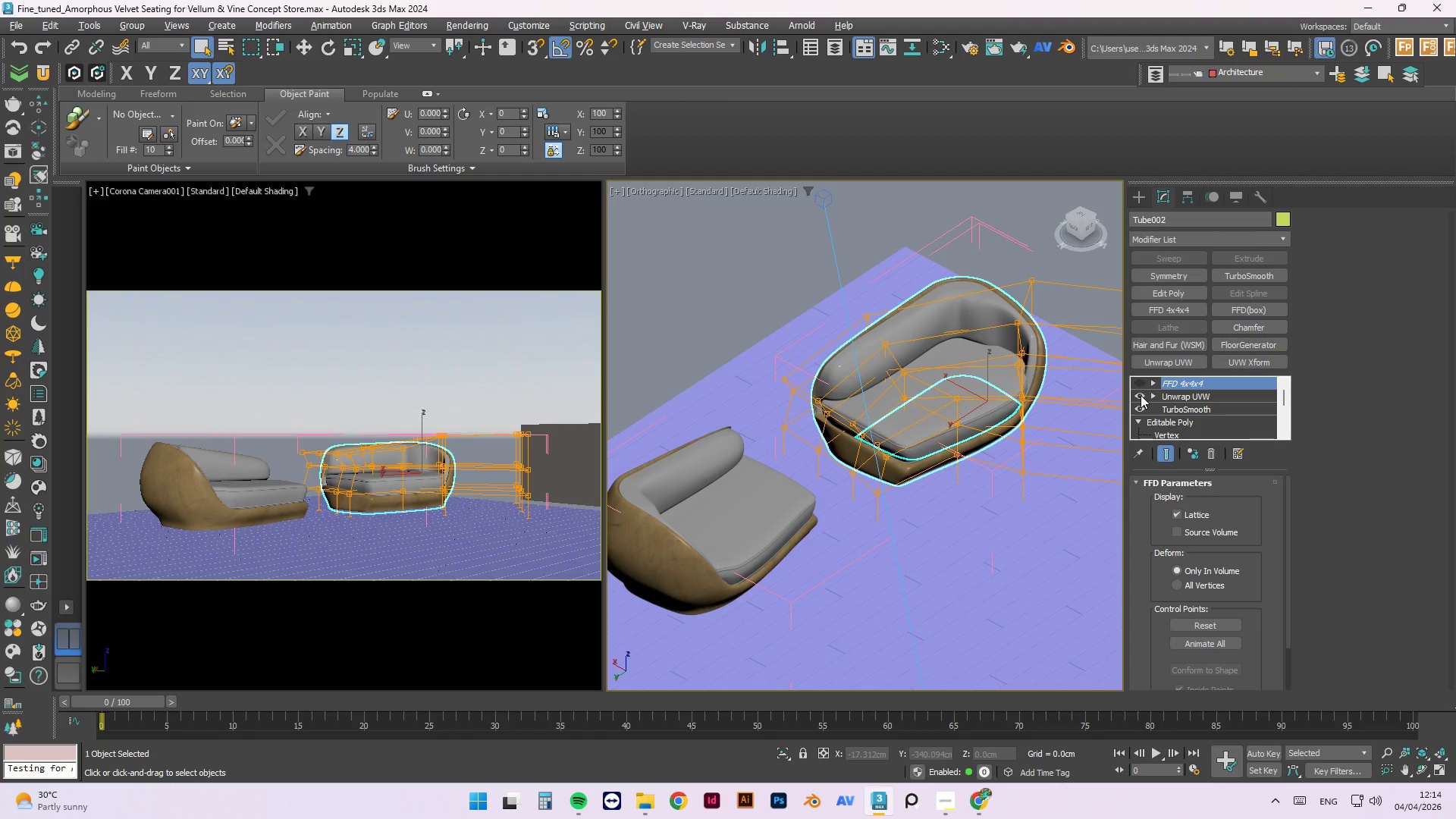 
left_click([1141, 395])
 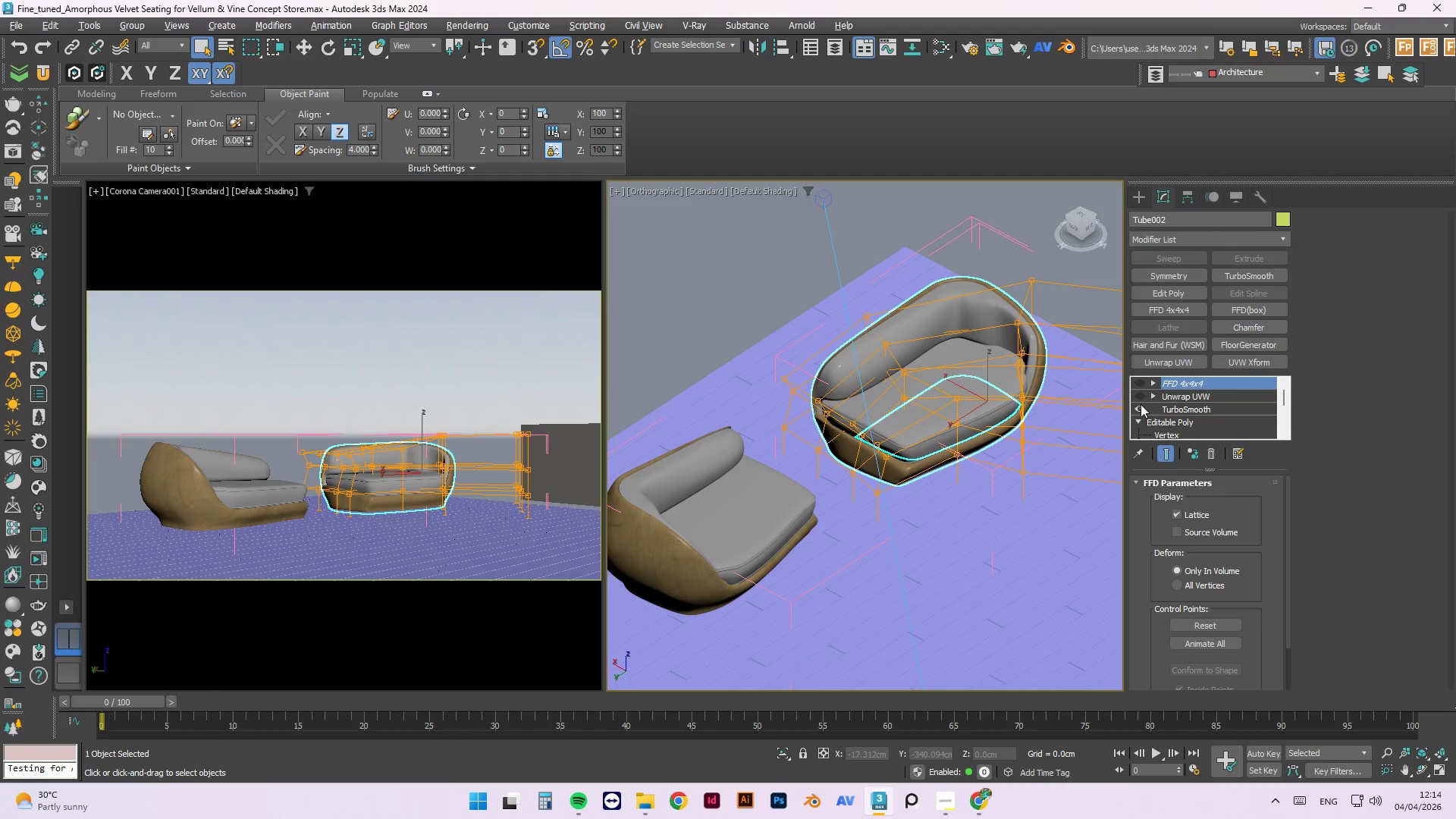 
left_click([1140, 408])
 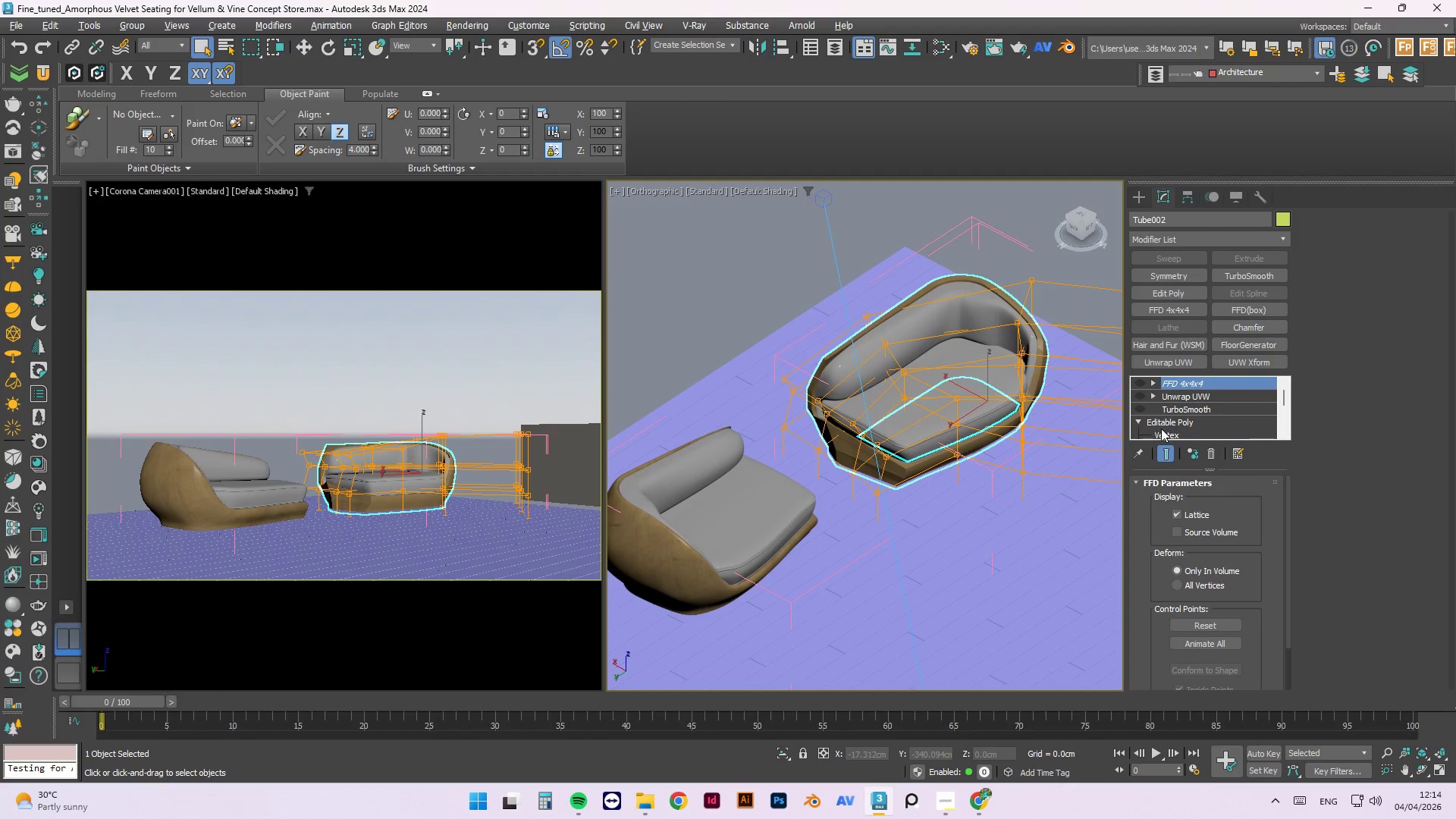 
scroll: coordinate [1154, 419], scroll_direction: down, amount: 1.0
 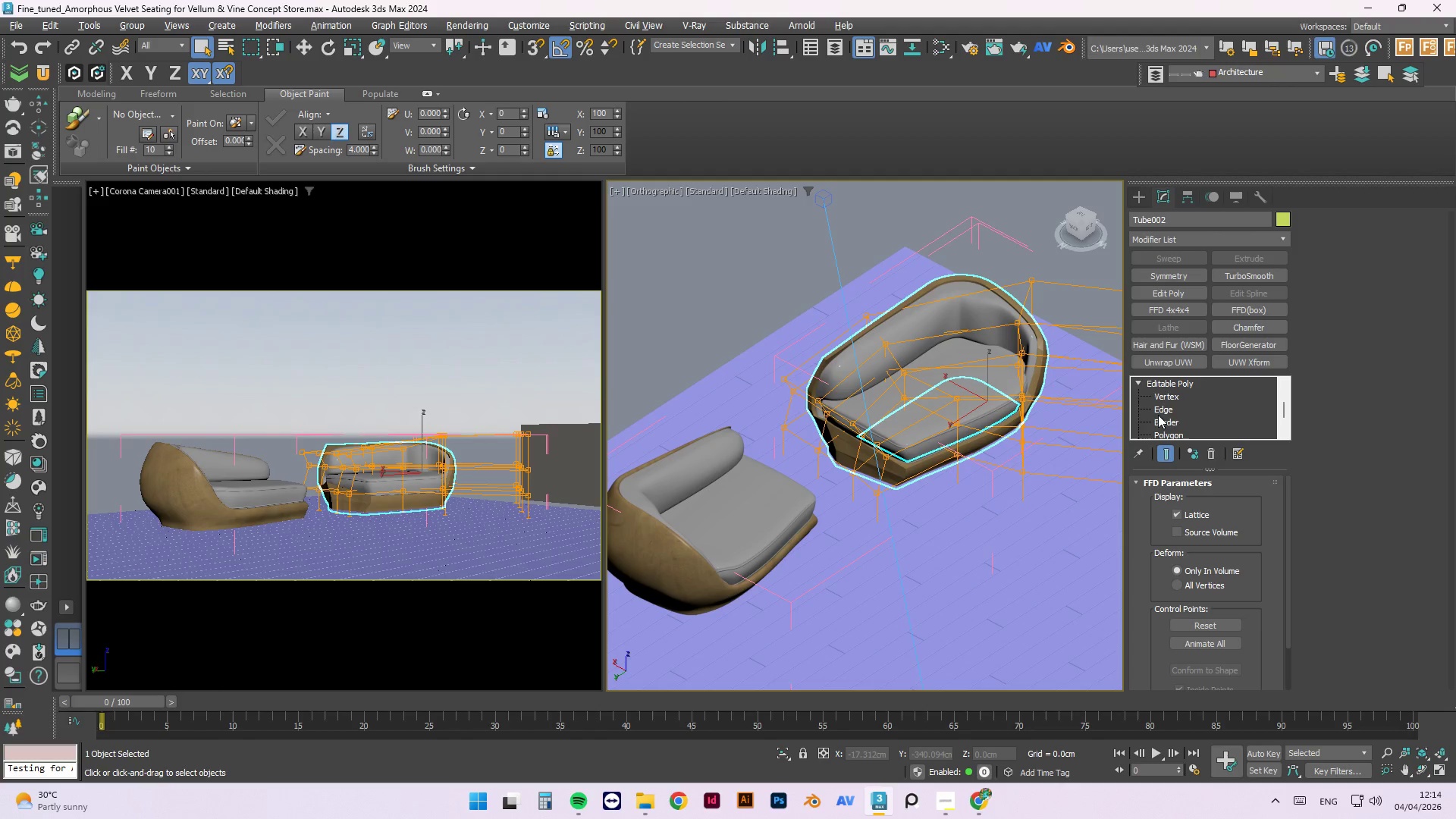 
key(Alt+Q)
 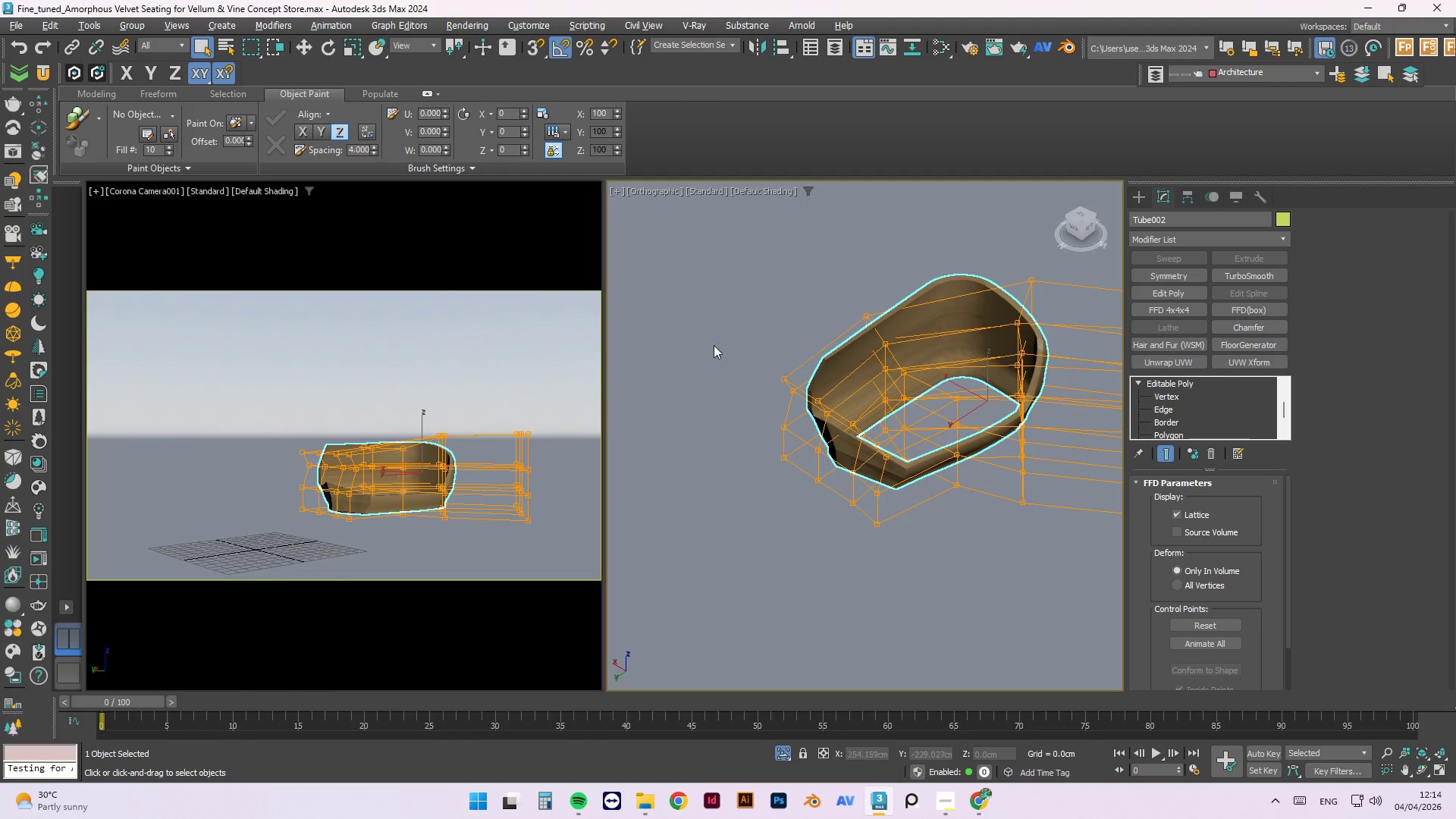 
hold_key(key=AltLeft, duration=0.47)
 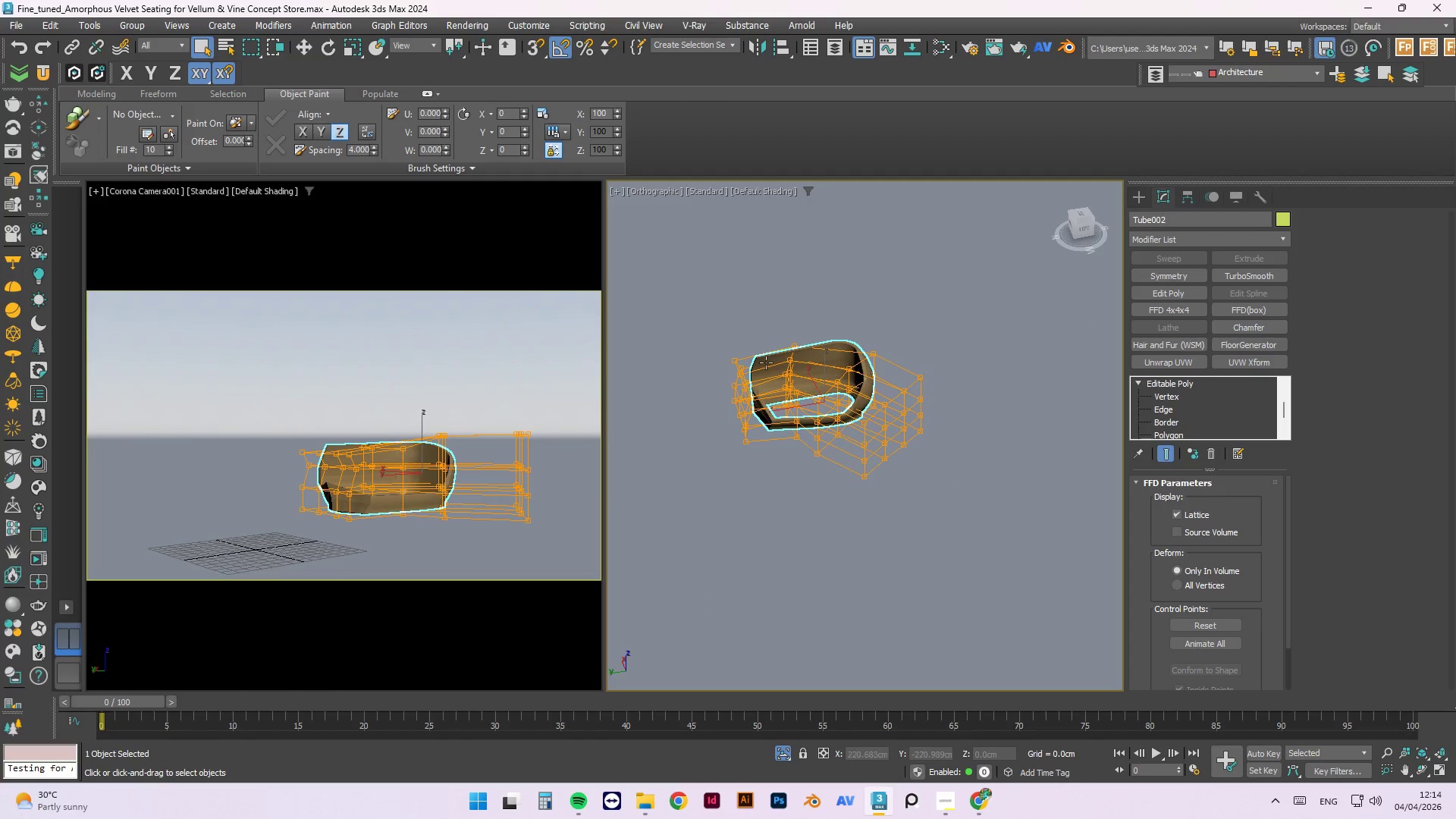 
scroll: coordinate [692, 394], scroll_direction: down, amount: 2.0
 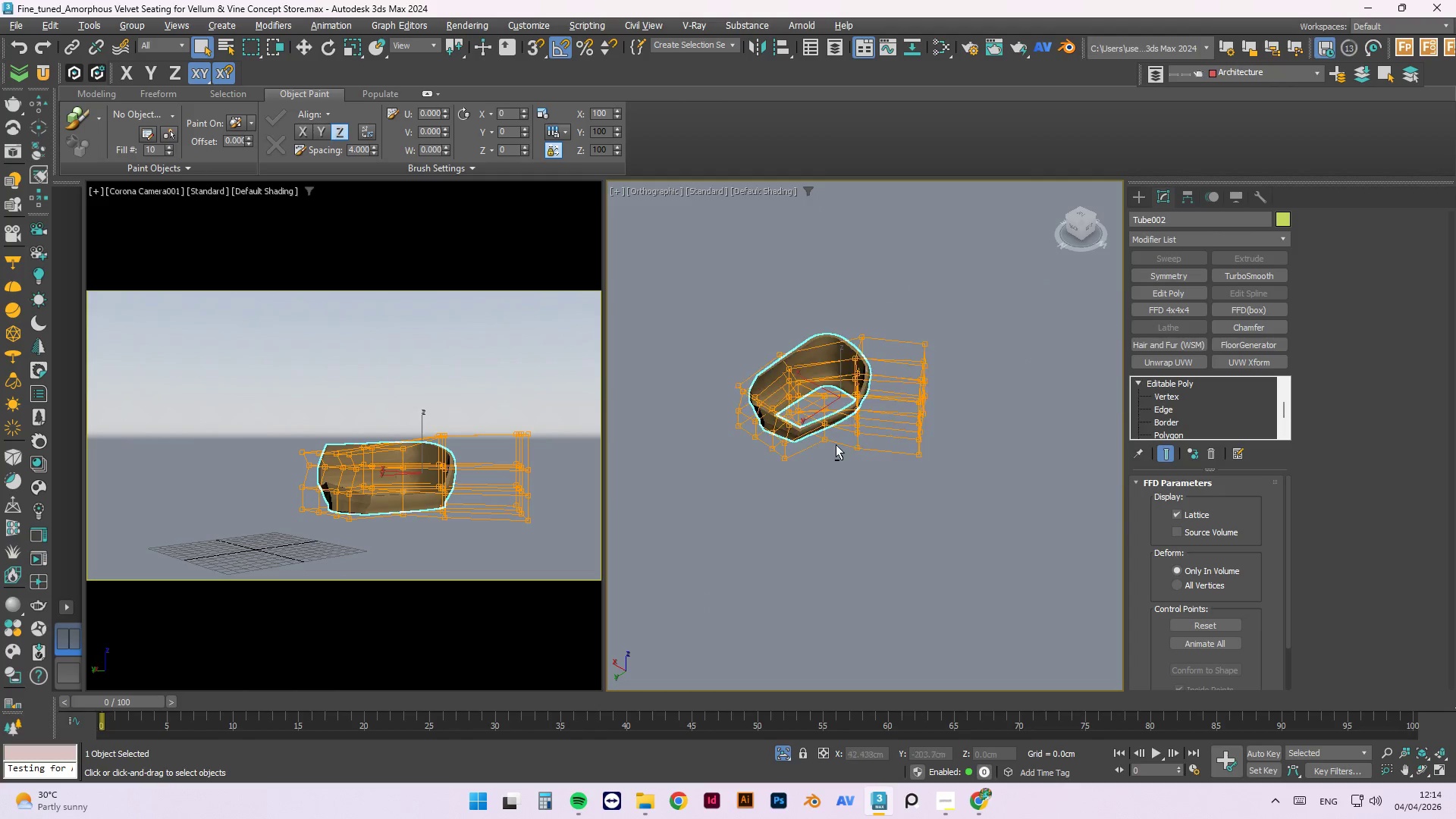 
scroll: coordinate [777, 473], scroll_direction: up, amount: 5.0
 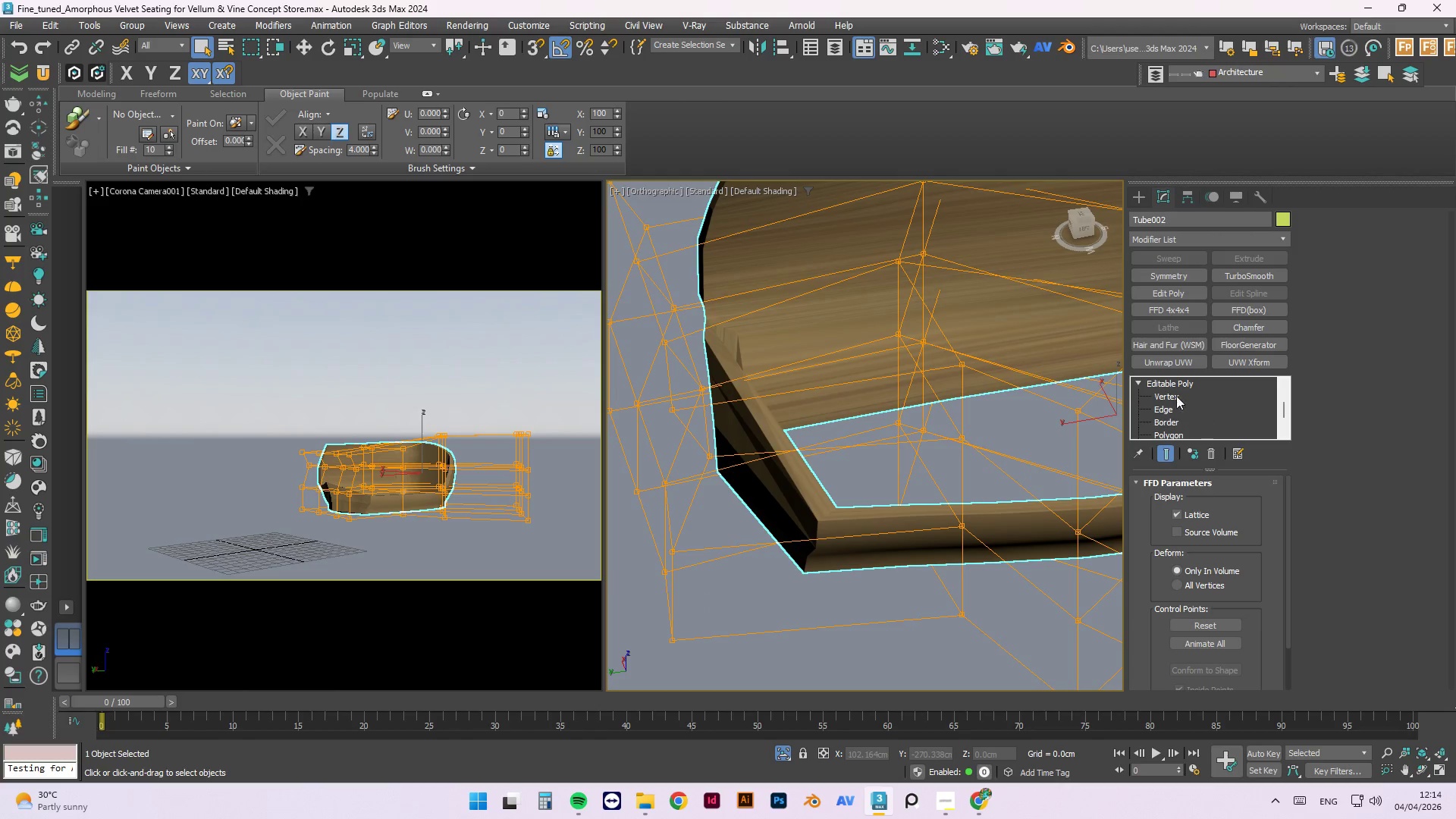 
scroll: coordinate [1161, 398], scroll_direction: down, amount: 1.0
 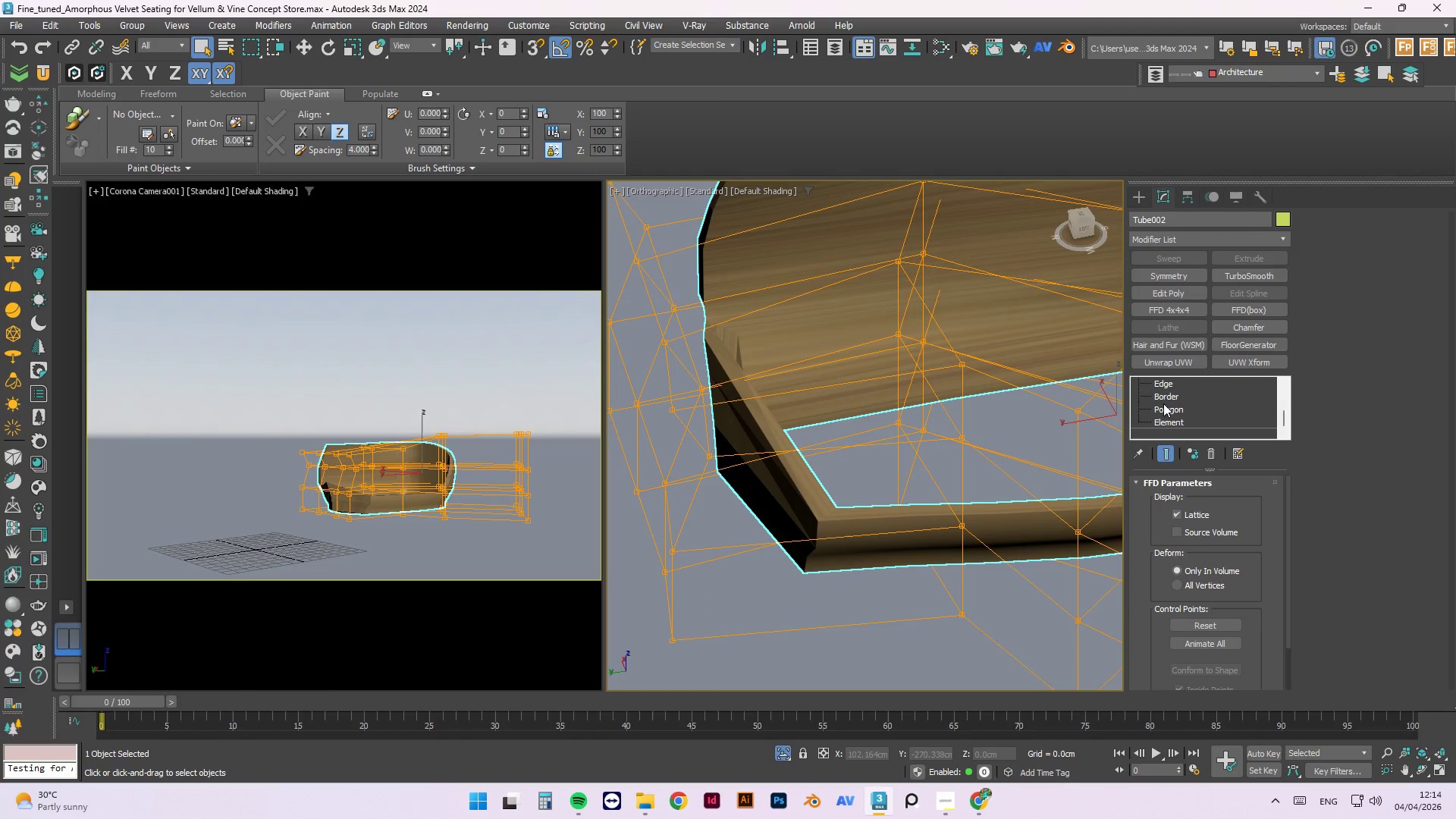 
scroll: coordinate [1163, 410], scroll_direction: up, amount: 1.0
 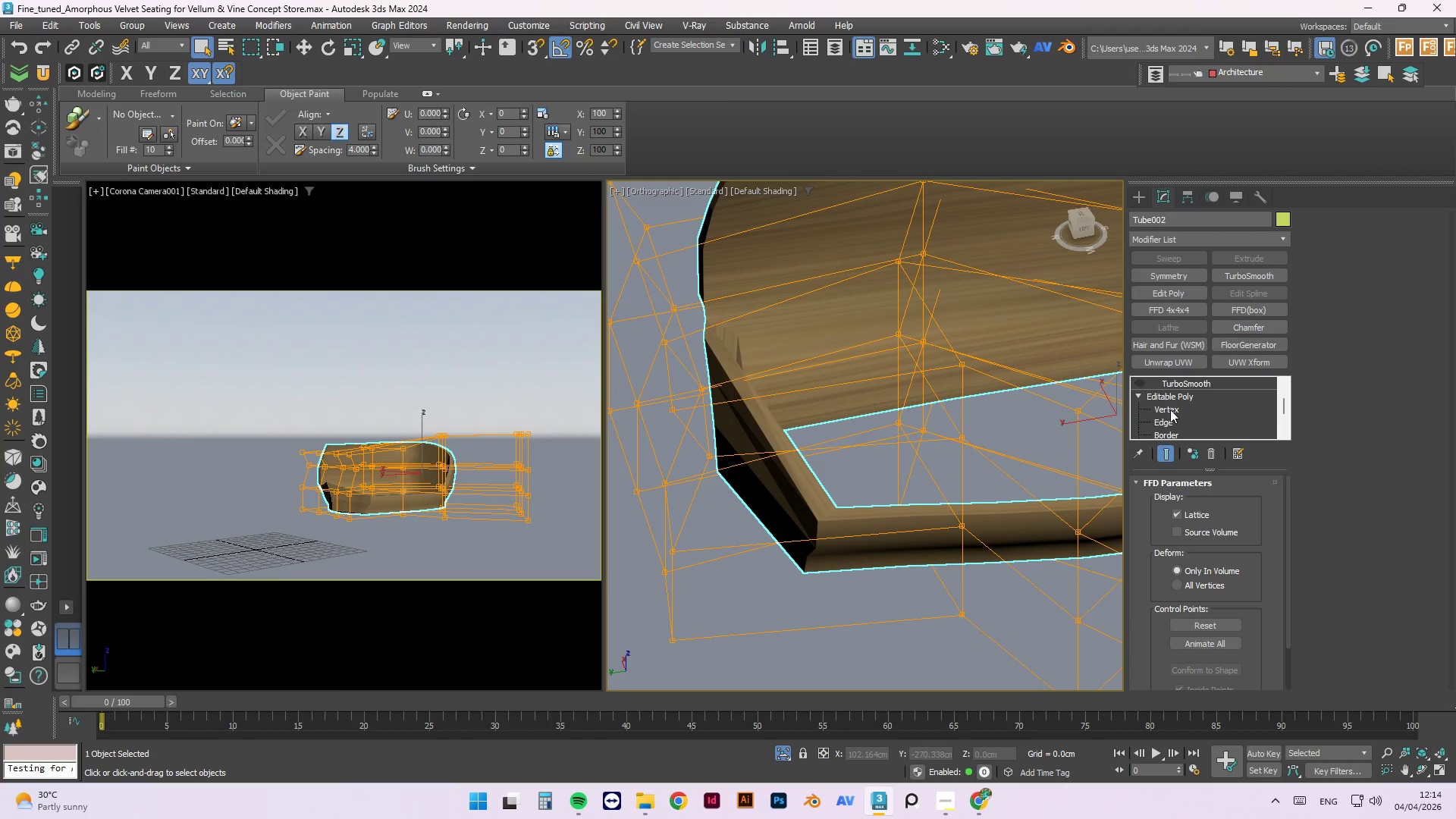 
left_click([1171, 410])
 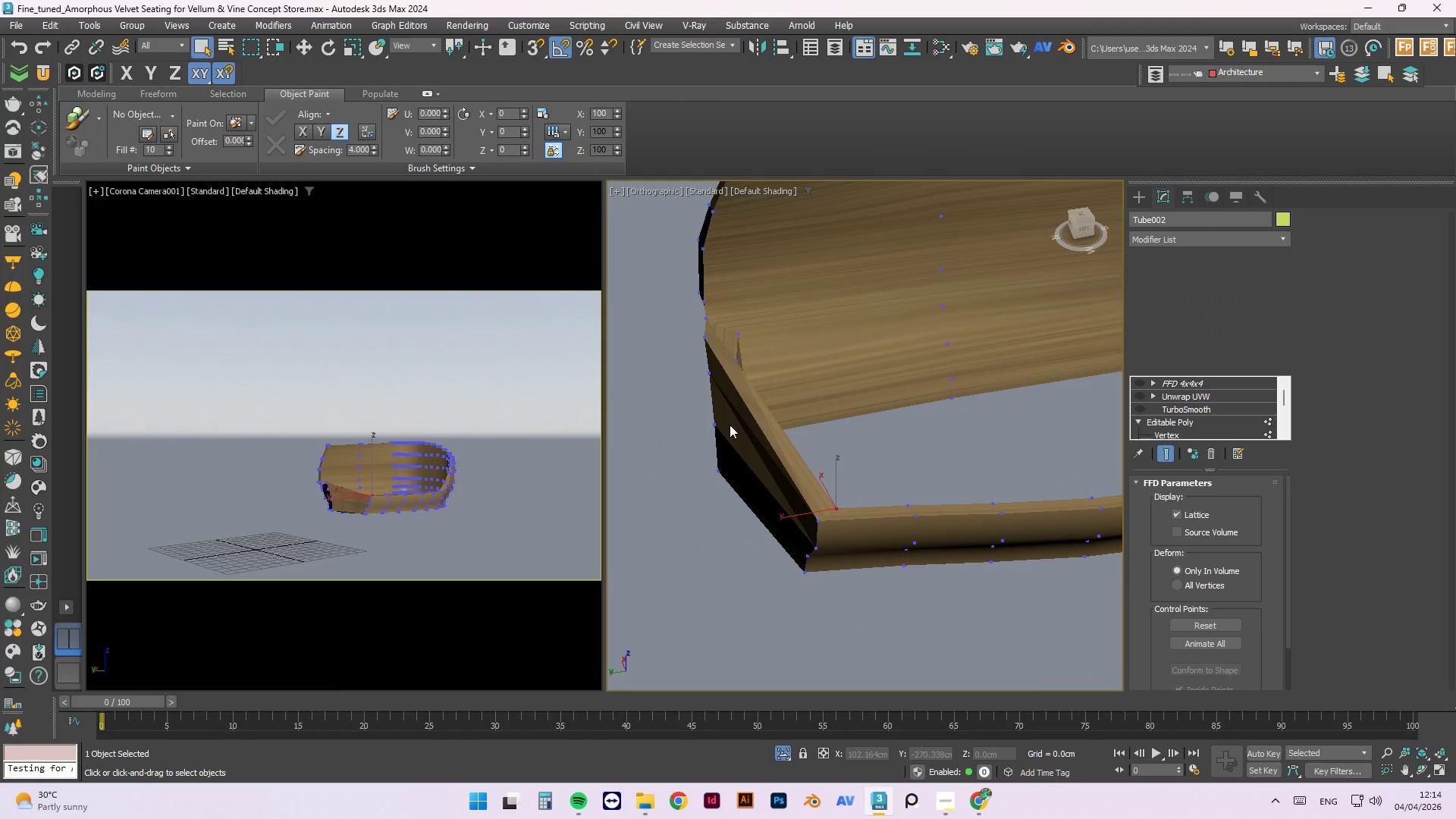 
hold_key(key=AltLeft, duration=0.58)
 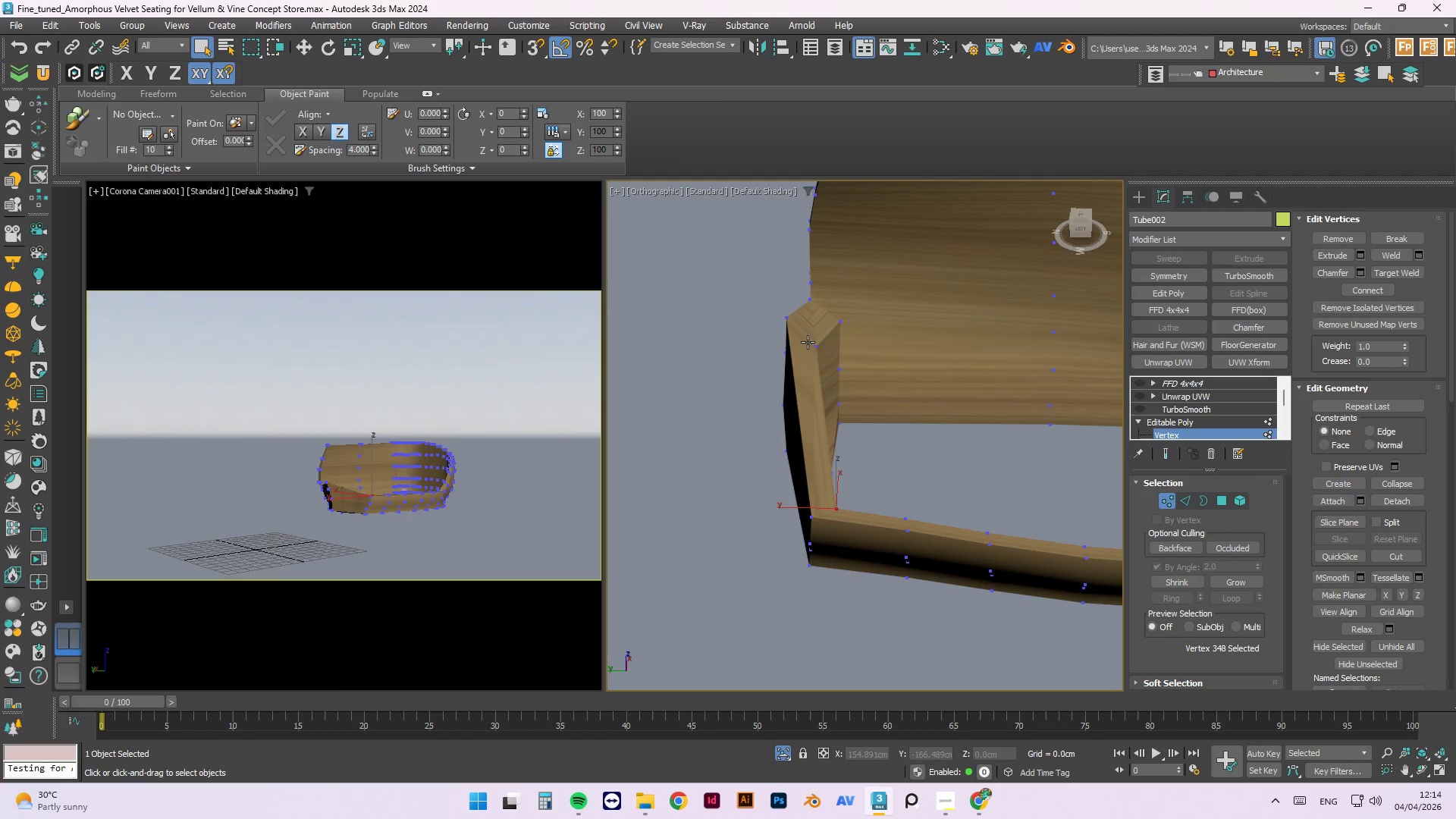 
scroll: coordinate [805, 334], scroll_direction: up, amount: 1.0
 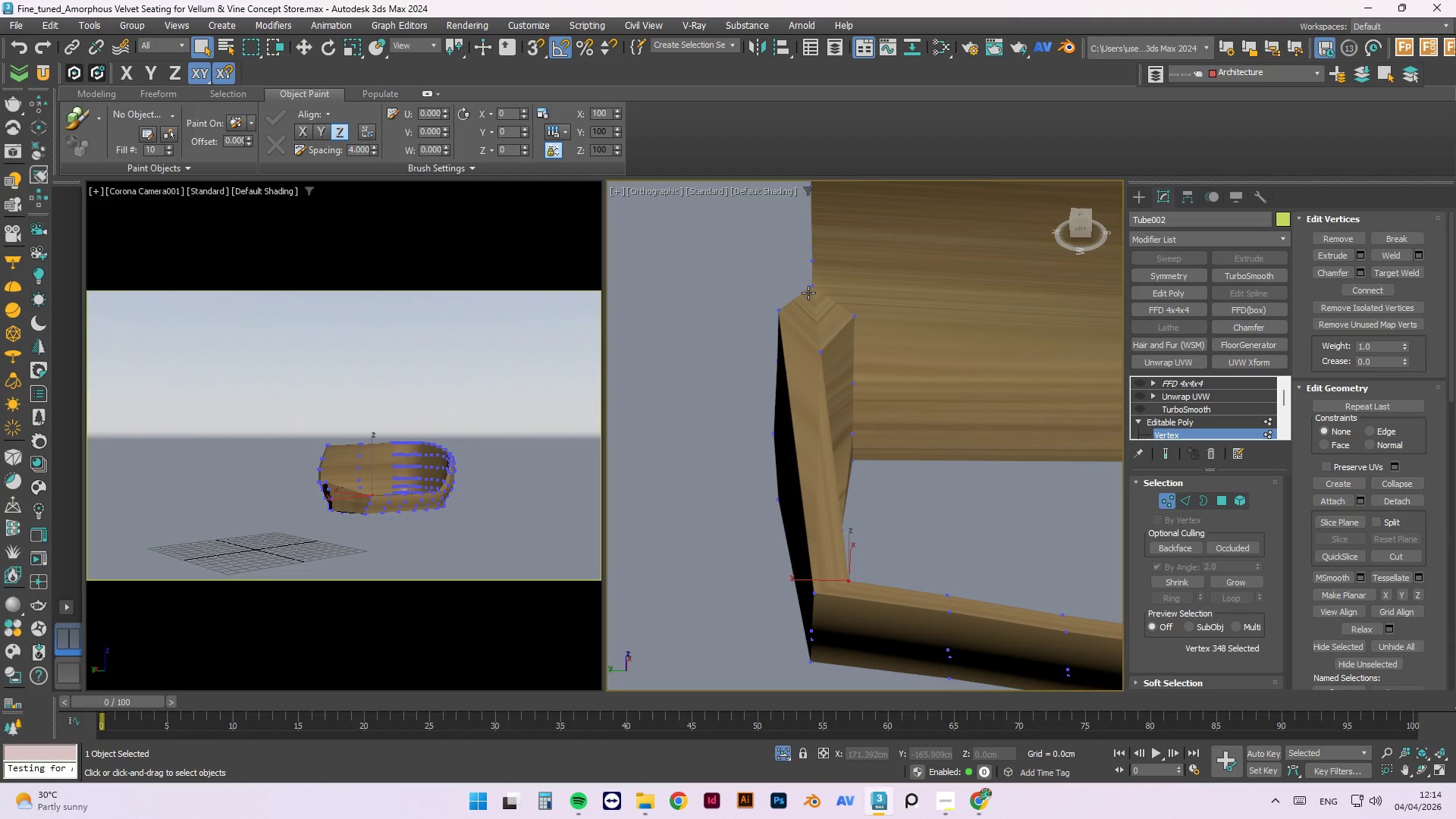 
left_click([811, 287])
 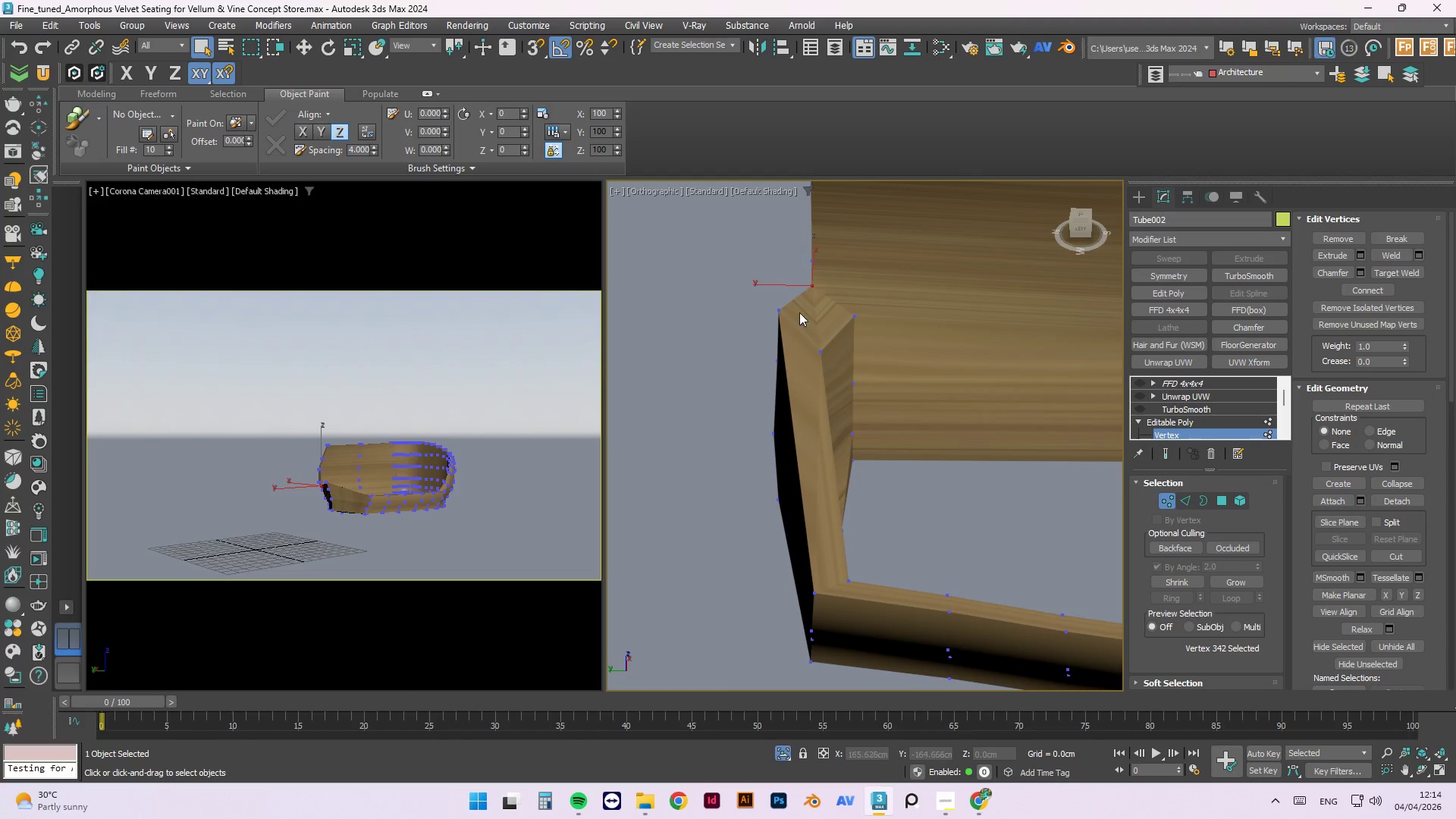 
hold_key(key=ControlLeft, duration=0.73)
left_click([783, 312])
 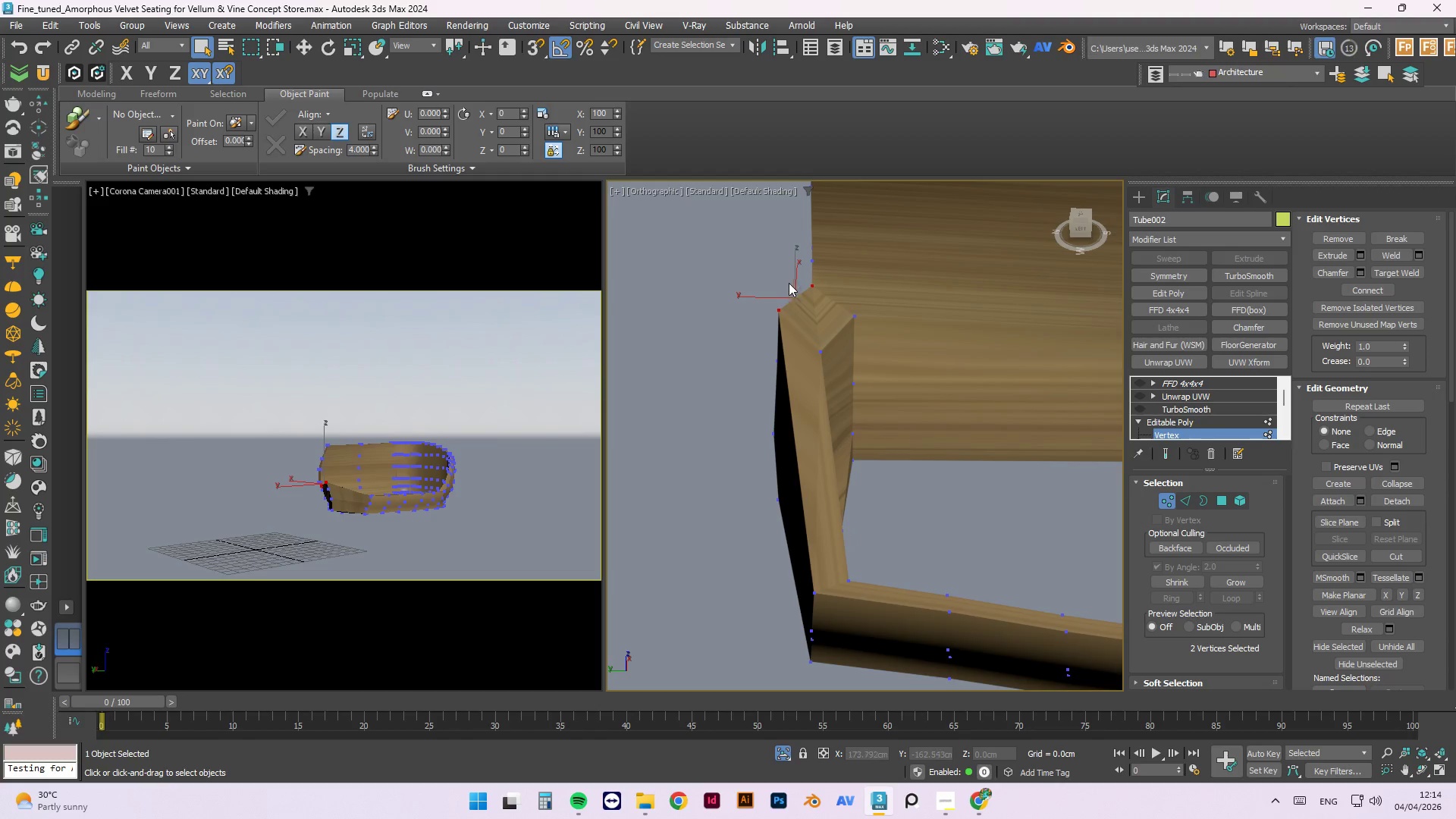 
hold_key(key=AltLeft, duration=0.7)
 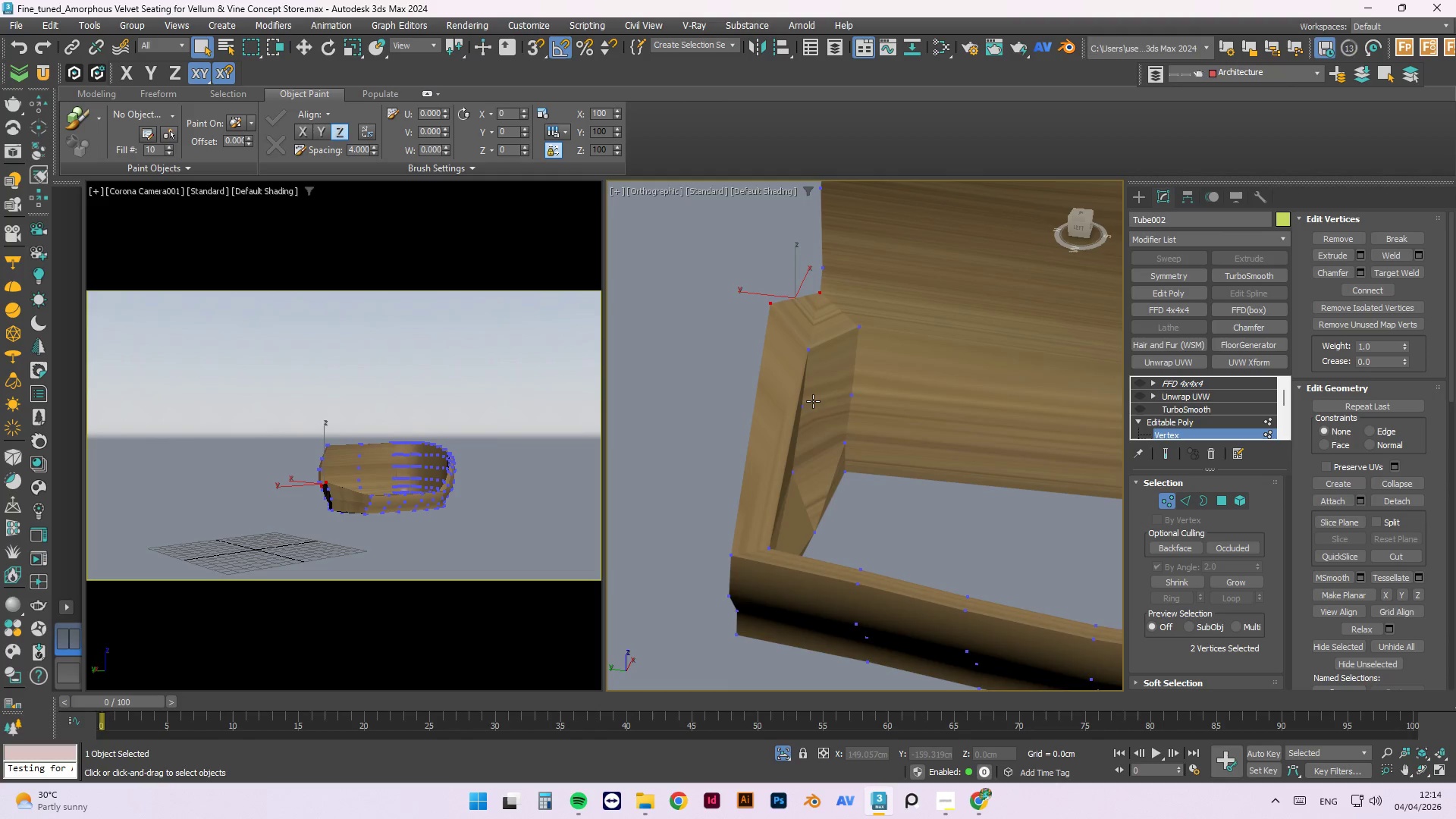 
hold_key(key=AltLeft, duration=1.5)
 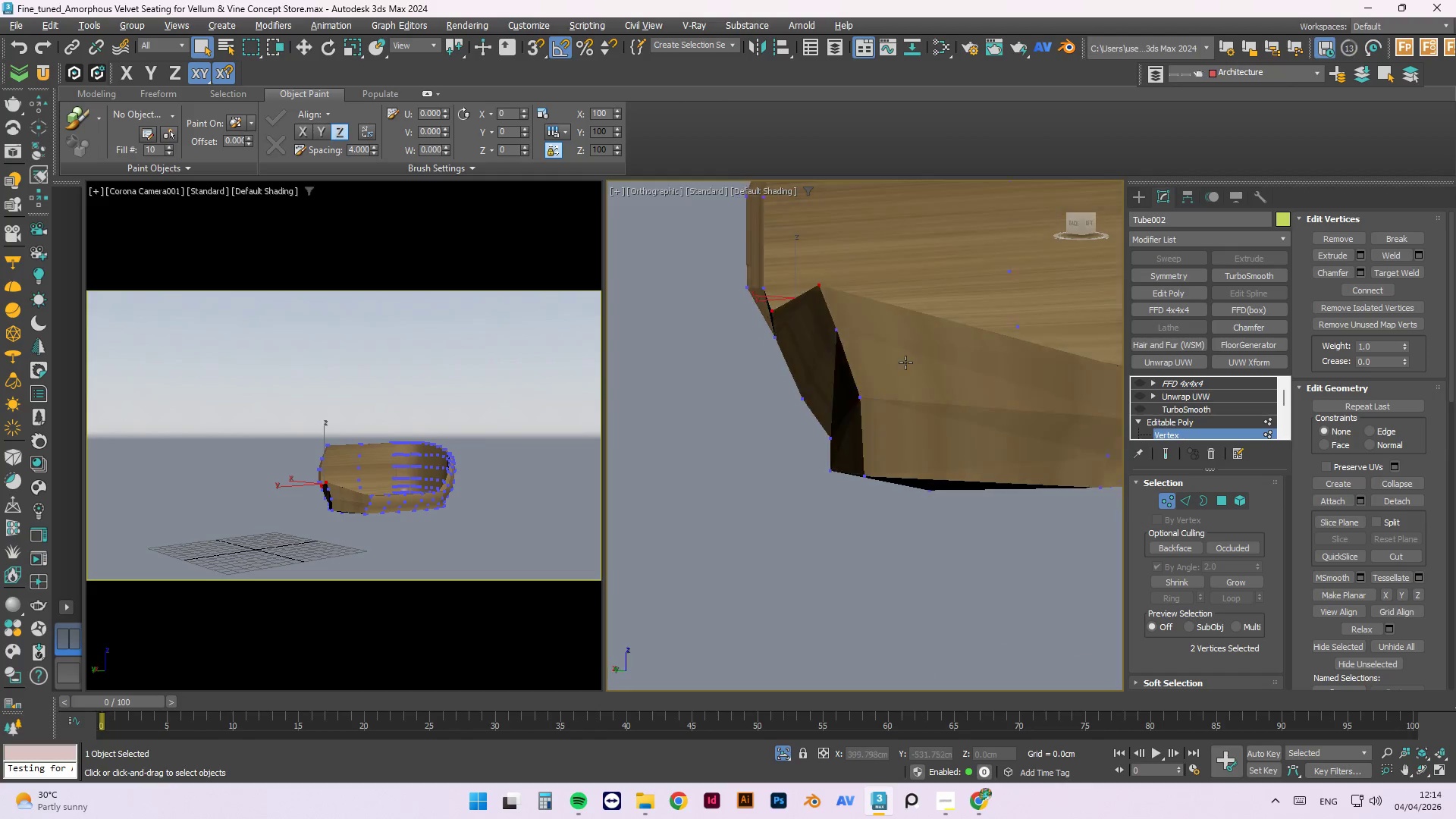 
hold_key(key=AltLeft, duration=1.52)
 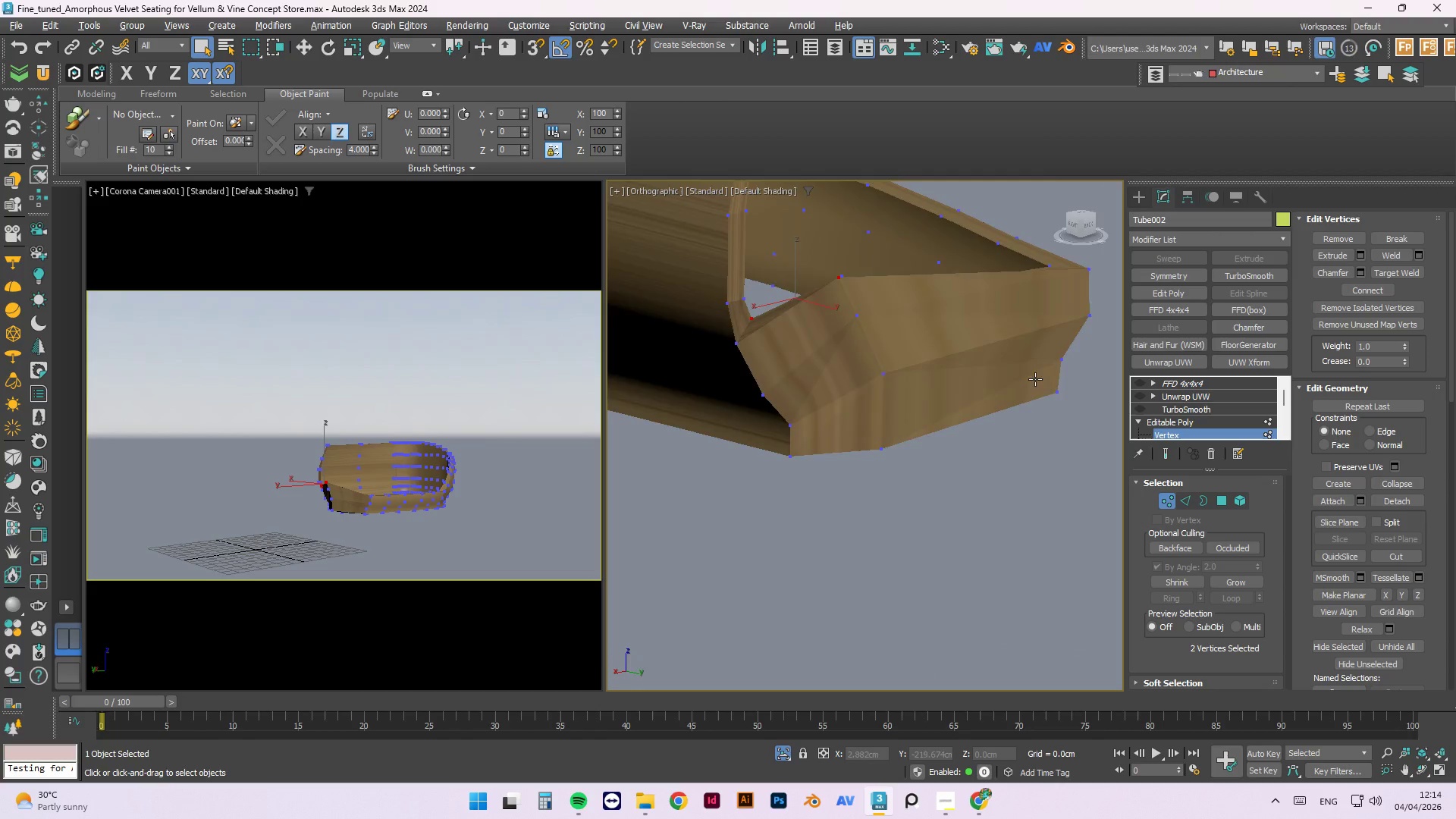 
hold_key(key=AltLeft, duration=1.51)
 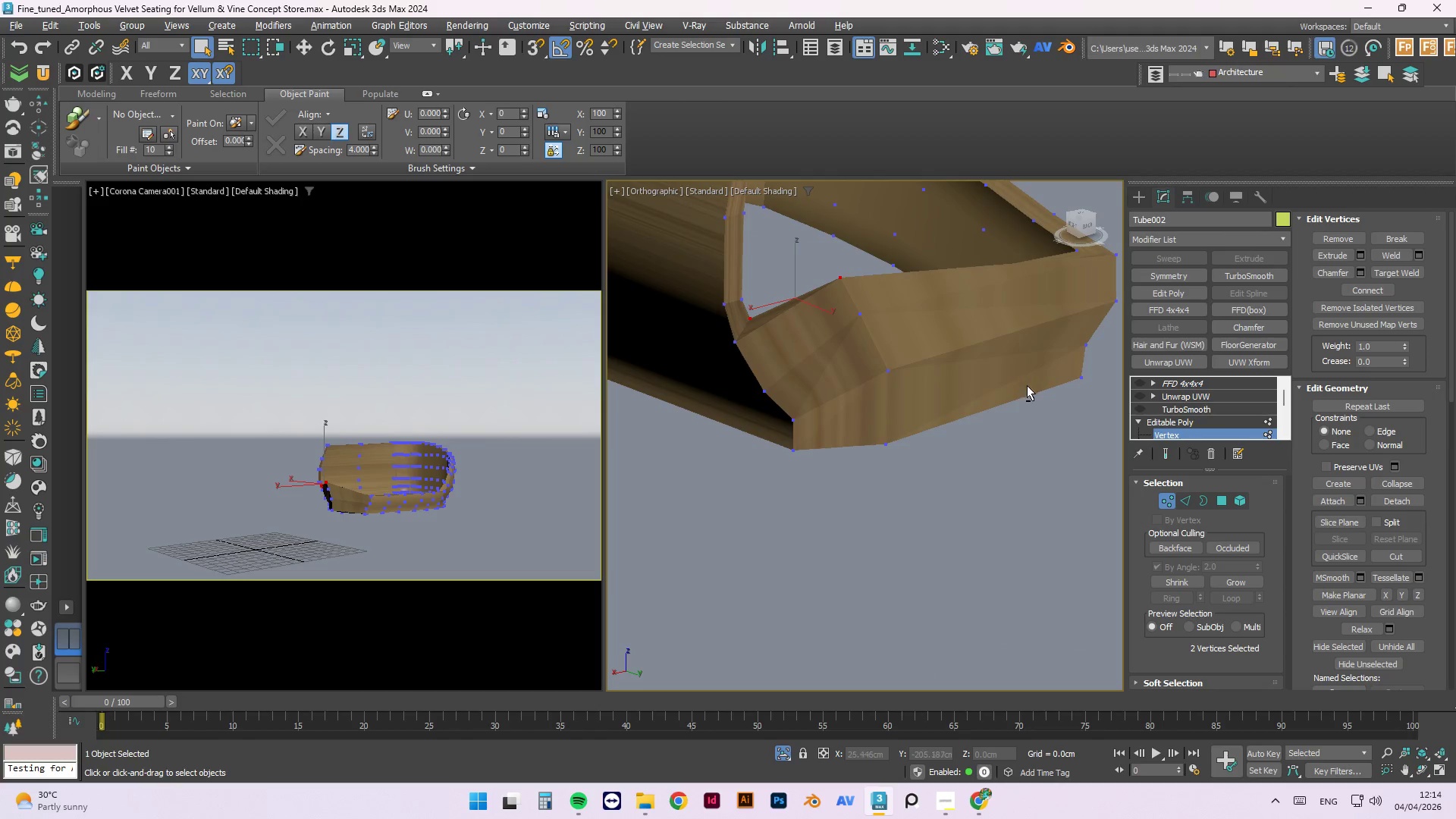 
hold_key(key=AltLeft, duration=0.58)
 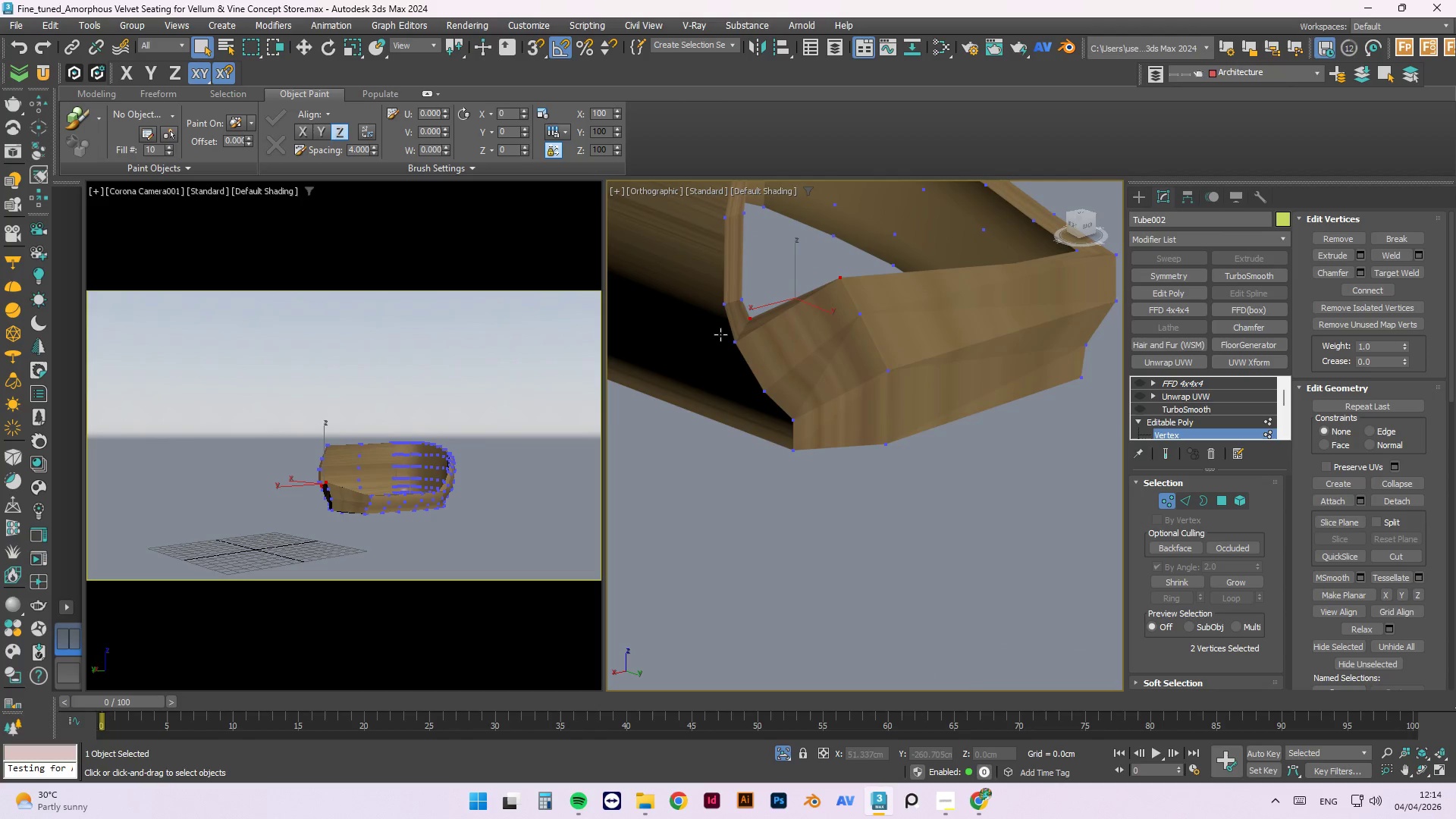 
scroll: coordinate [758, 337], scroll_direction: up, amount: 1.0
 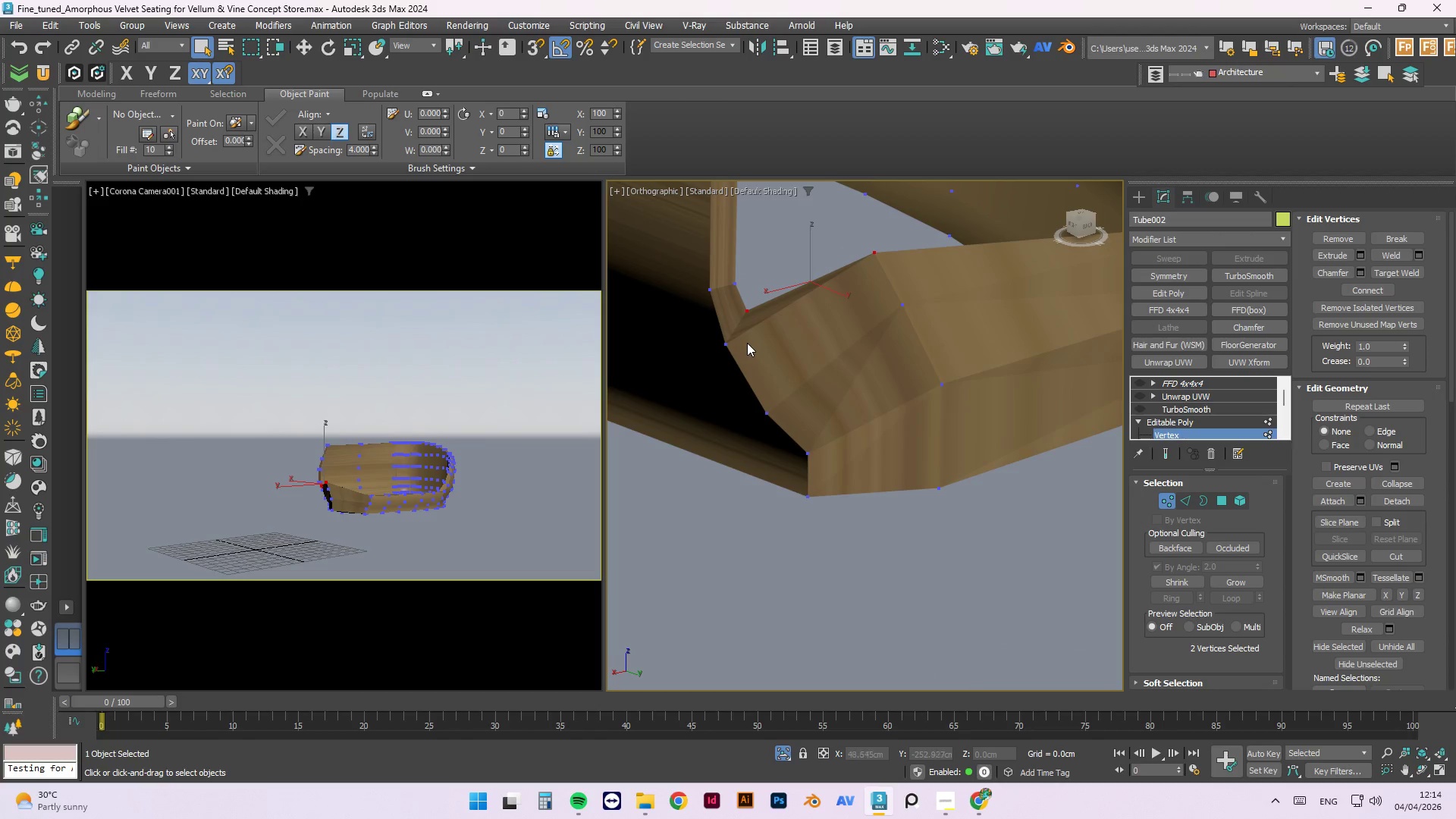 
hold_key(key=ControlLeft, duration=1.5)
left_click([730, 347])
 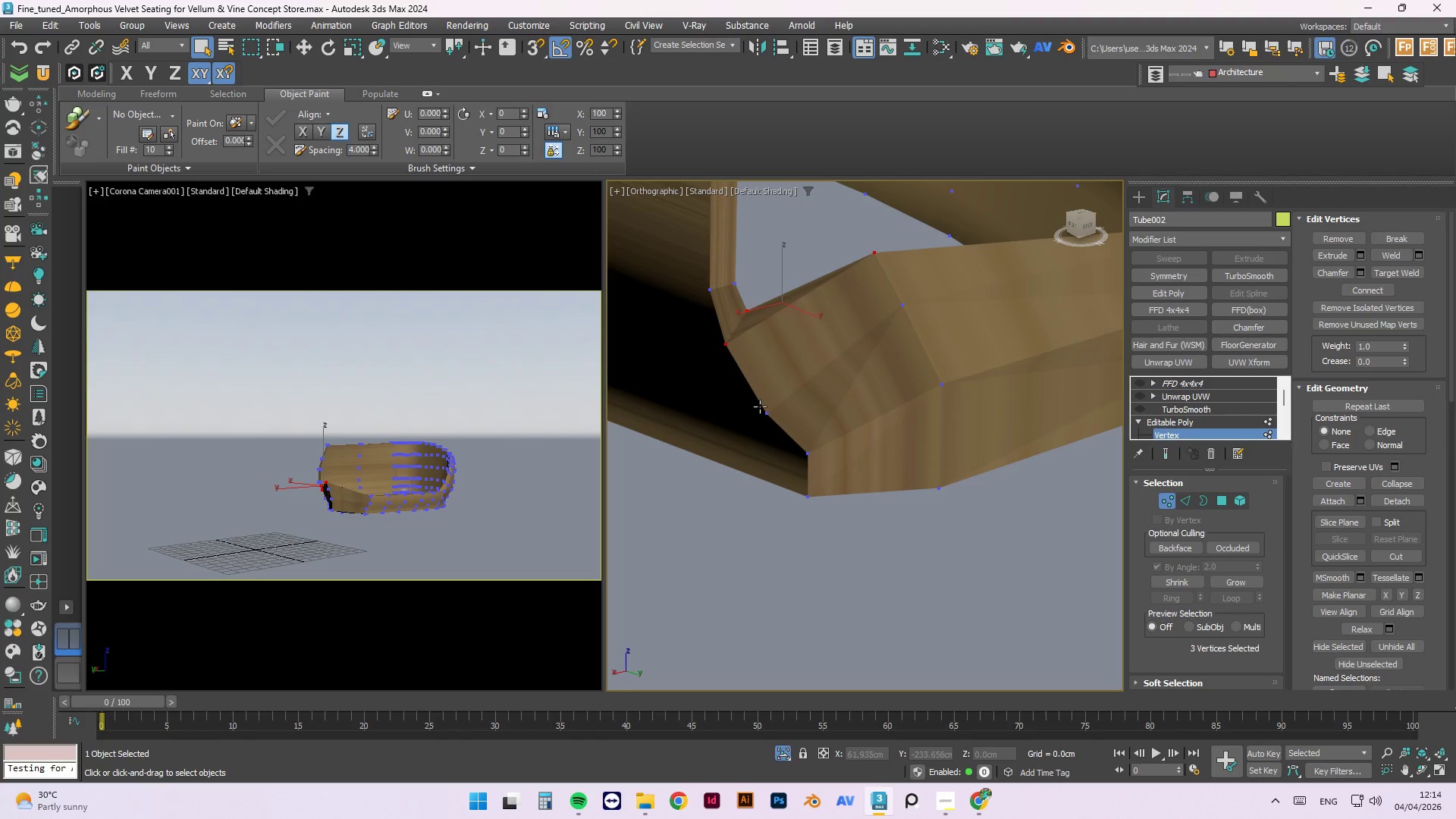 
left_click([760, 410])
 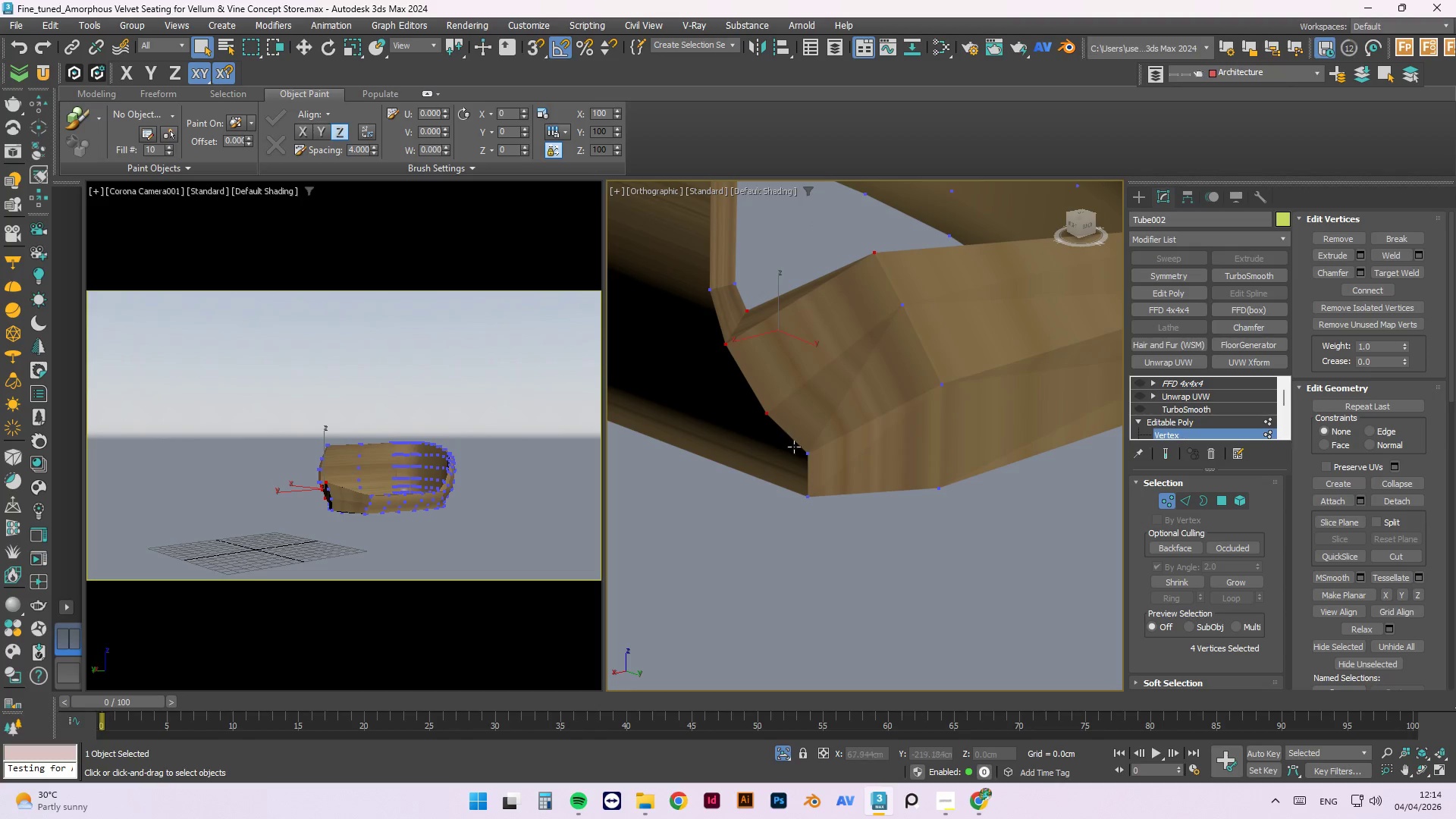 
hold_key(key=ControlLeft, duration=1.52)
left_click([811, 457])
 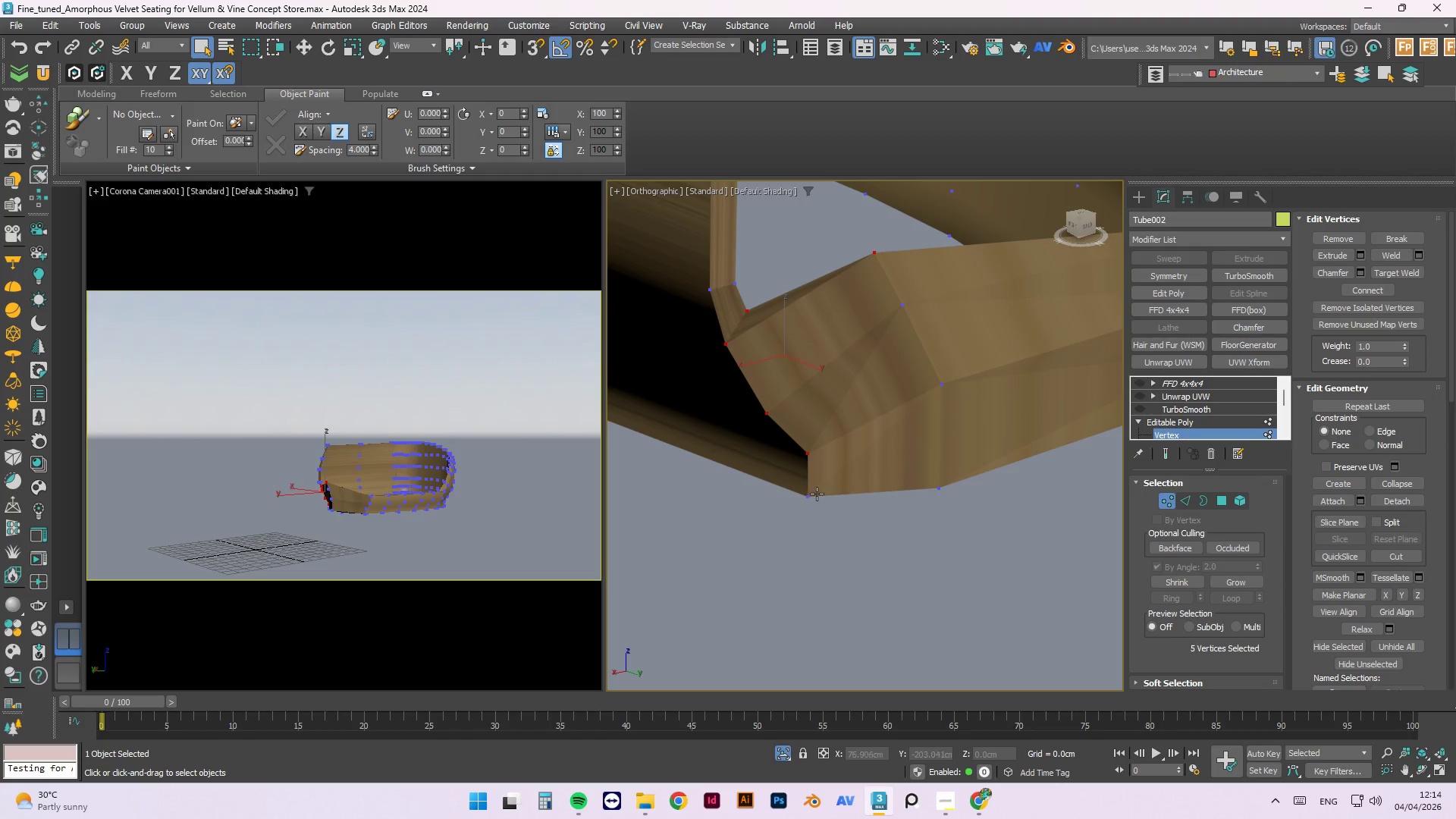 
left_click([808, 490])
 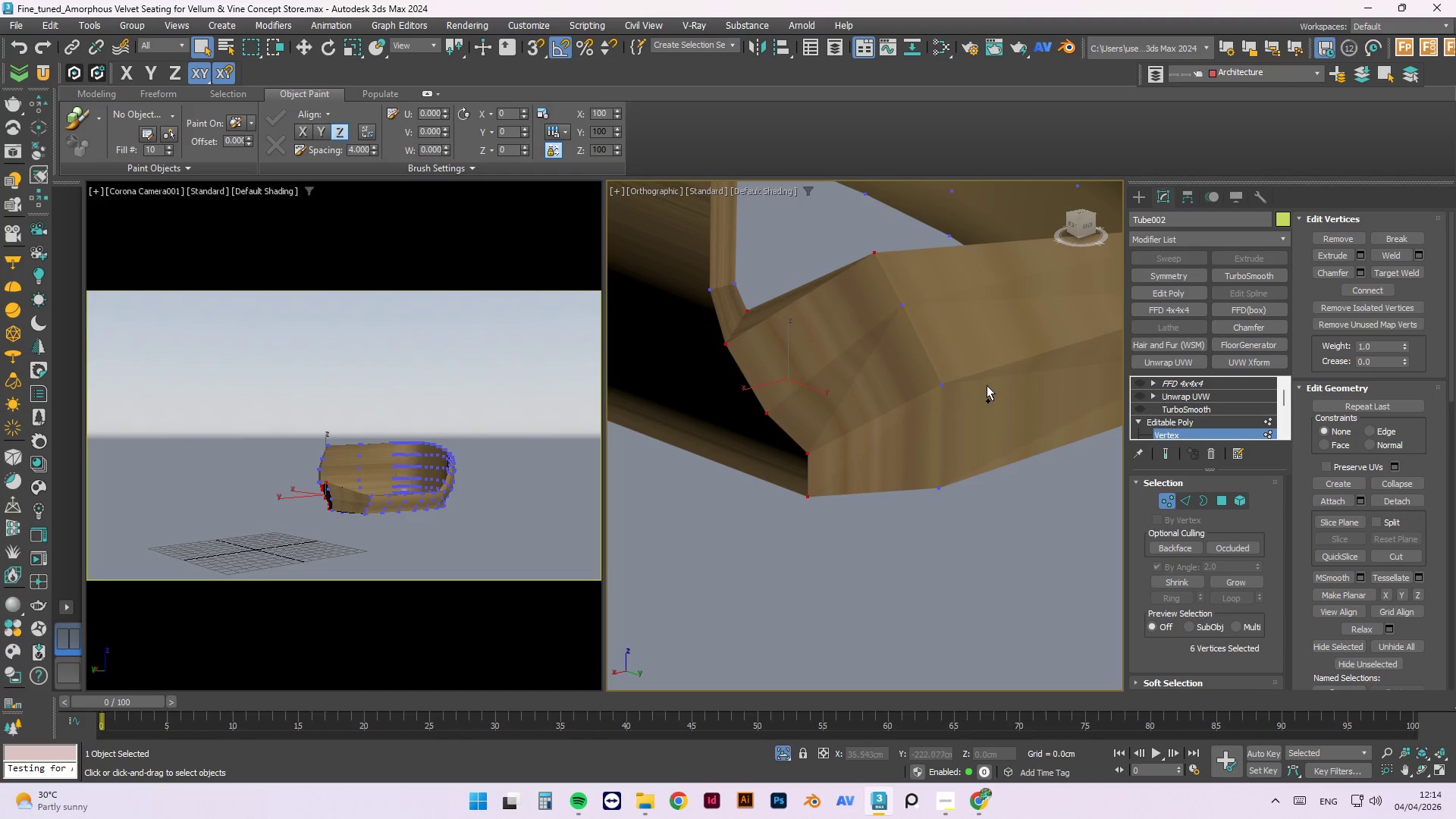 
hold_key(key=ControlLeft, duration=1.06)
left_click([953, 384])
 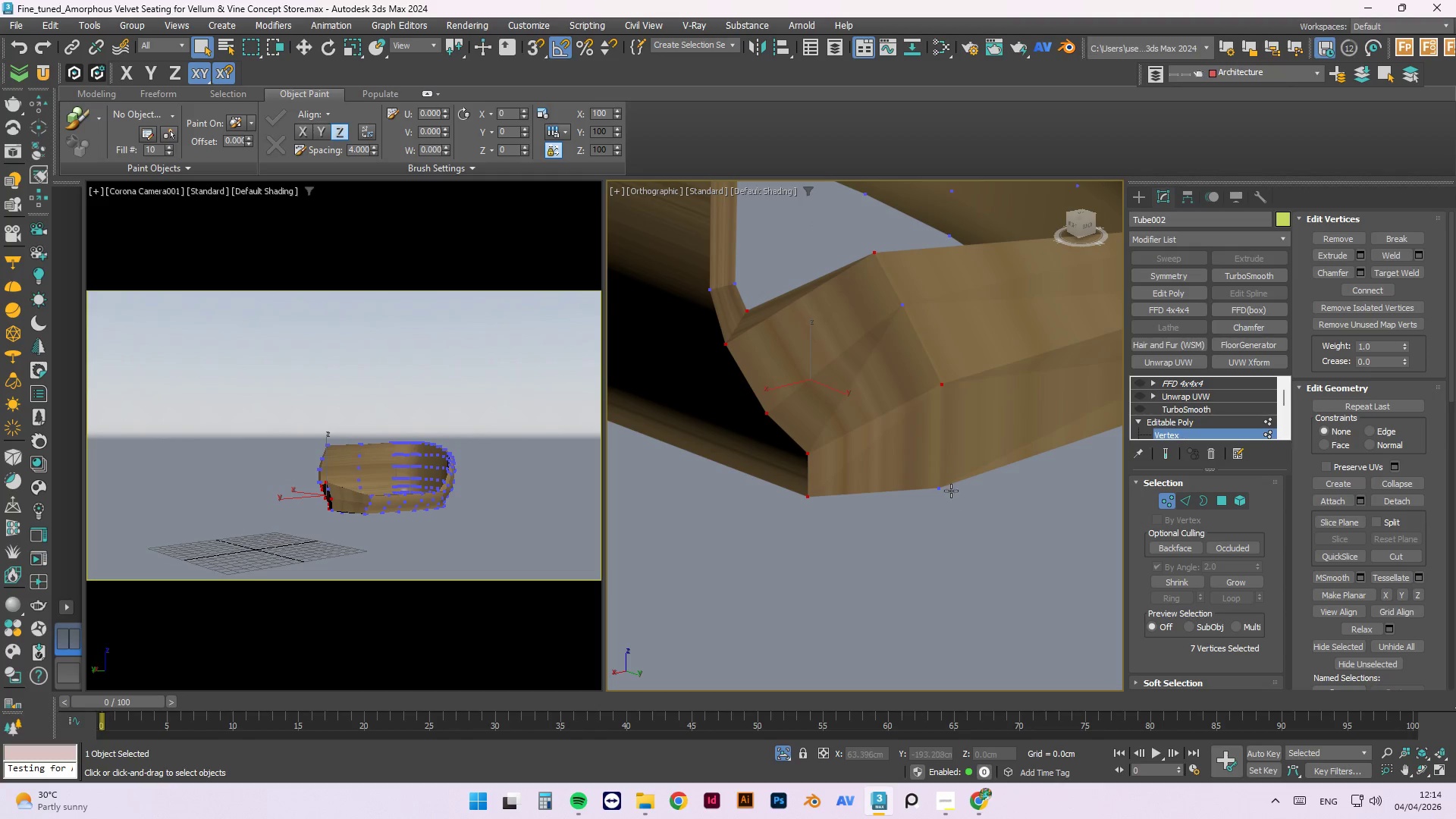 
left_click([946, 489])
 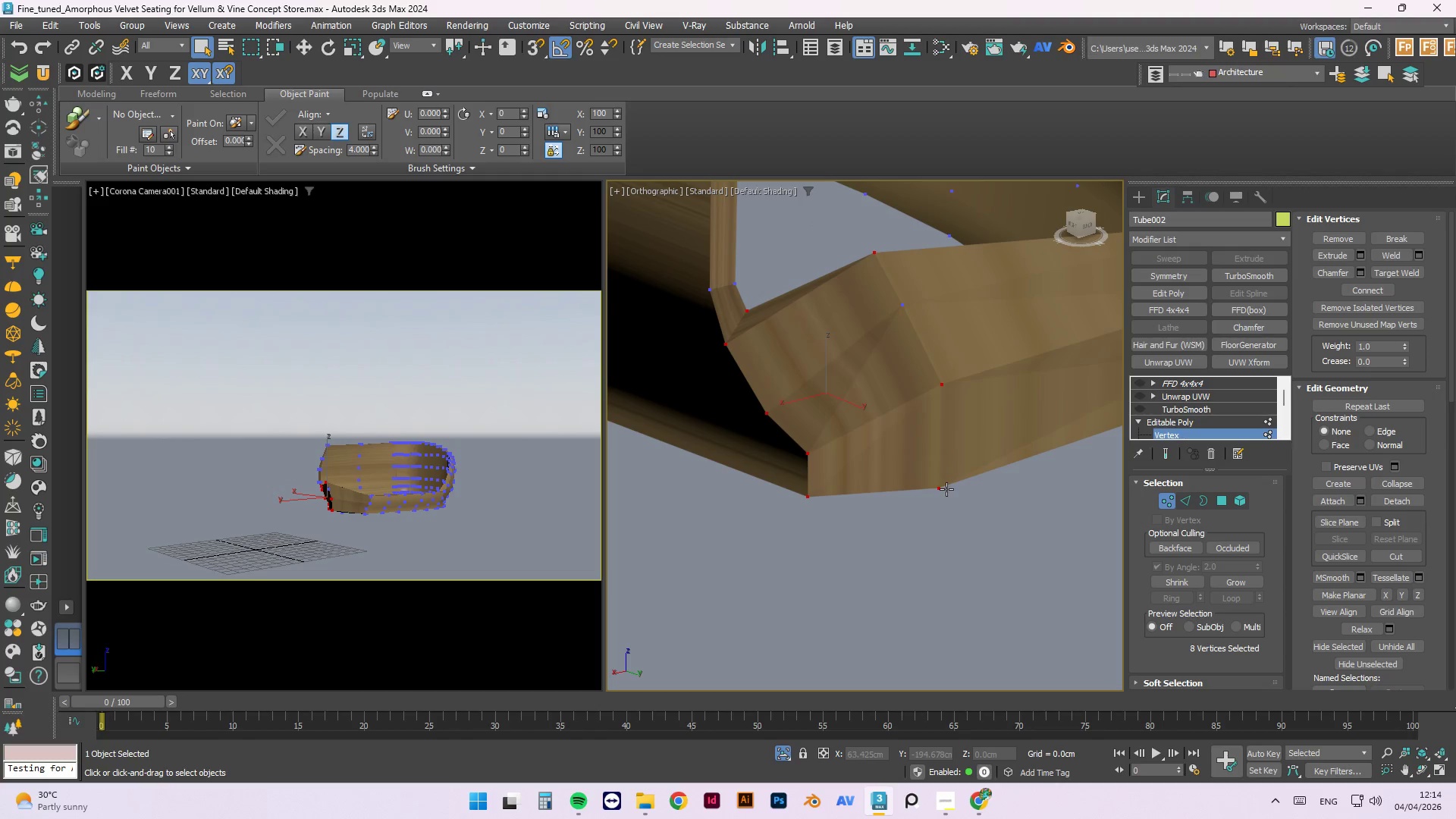 
hold_key(key=ControlLeft, duration=1.52)
 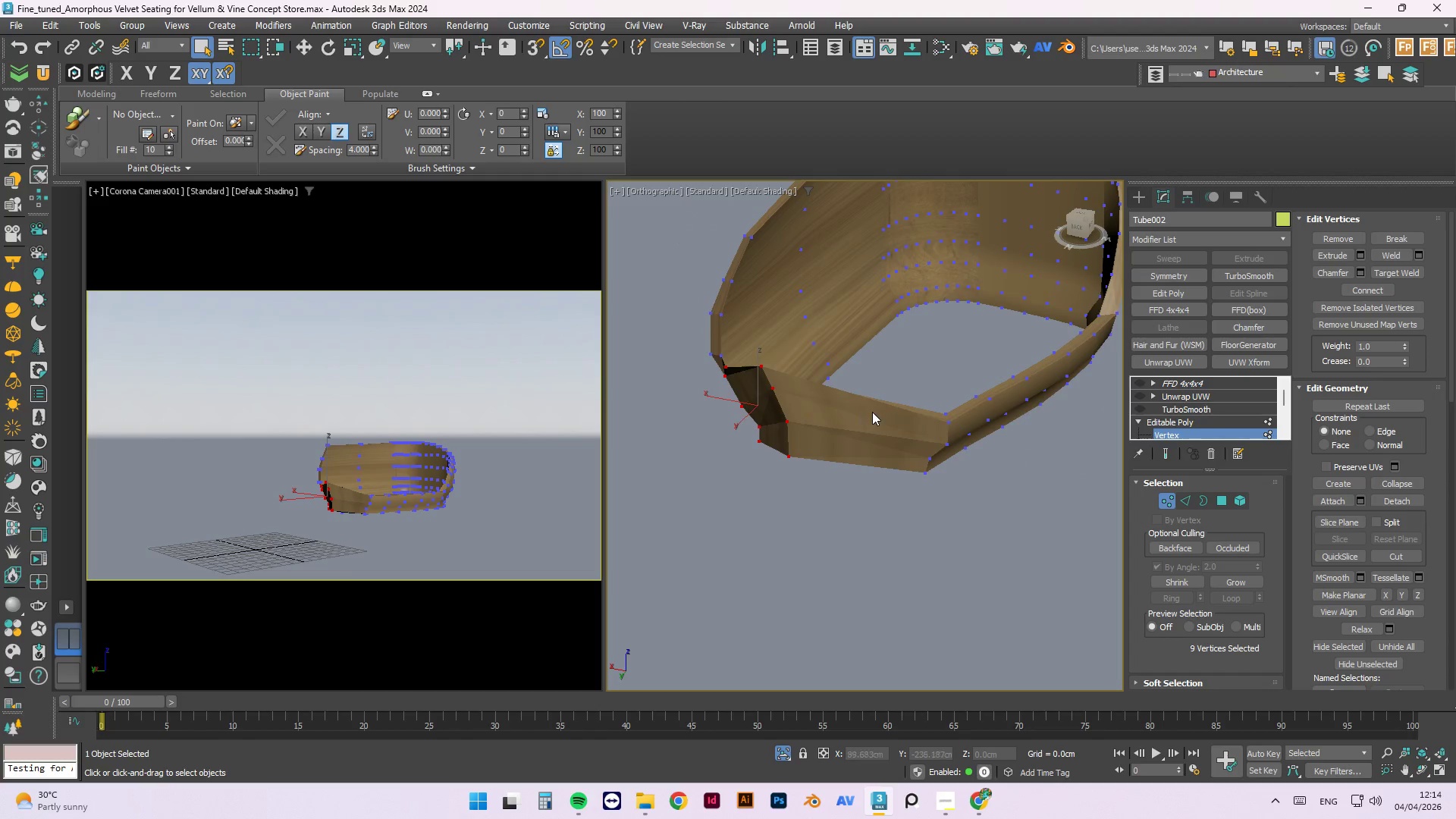 
hold_key(key=AltLeft, duration=0.53)
 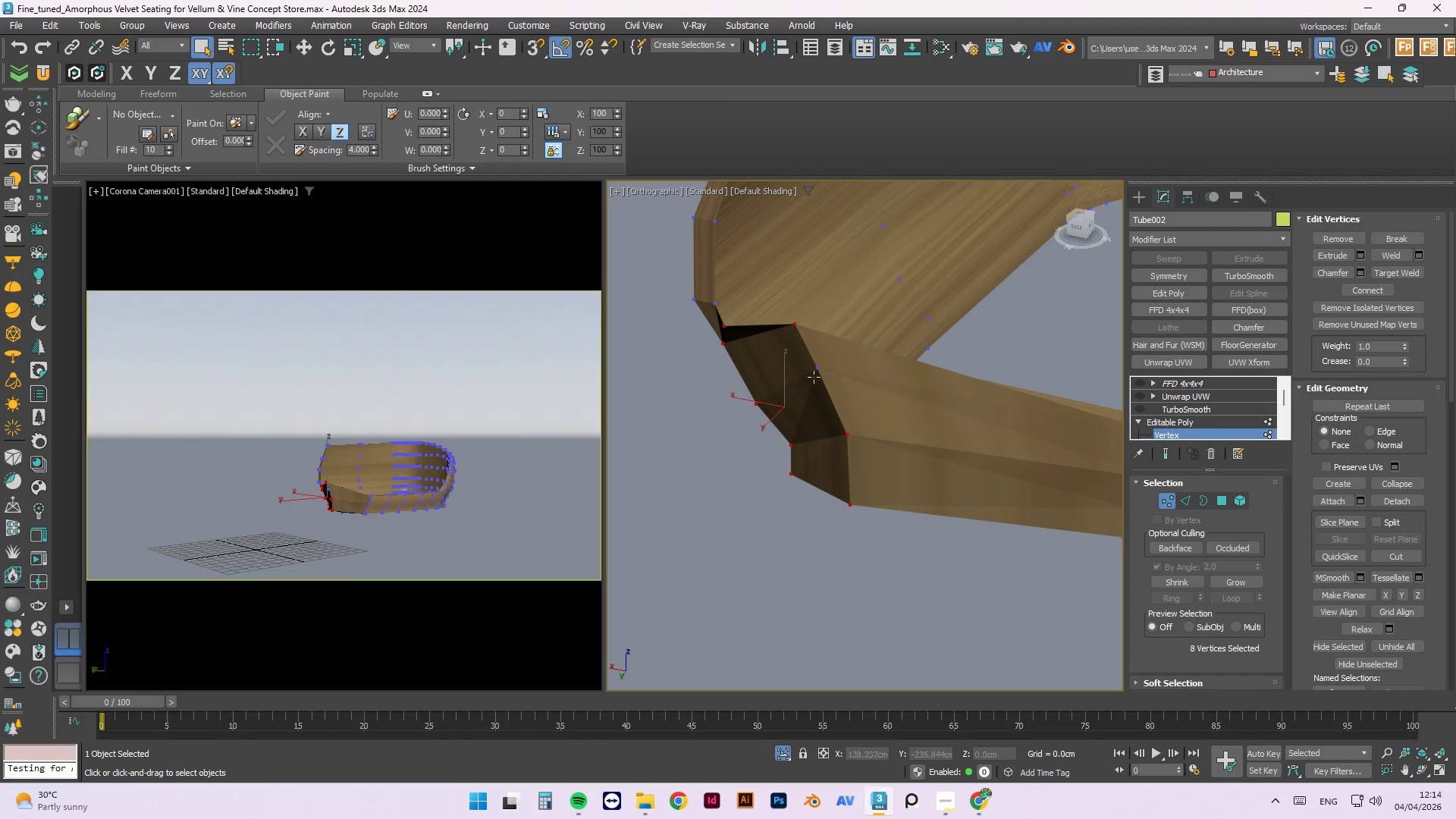 
scroll: coordinate [684, 441], scroll_direction: down, amount: 1.0
 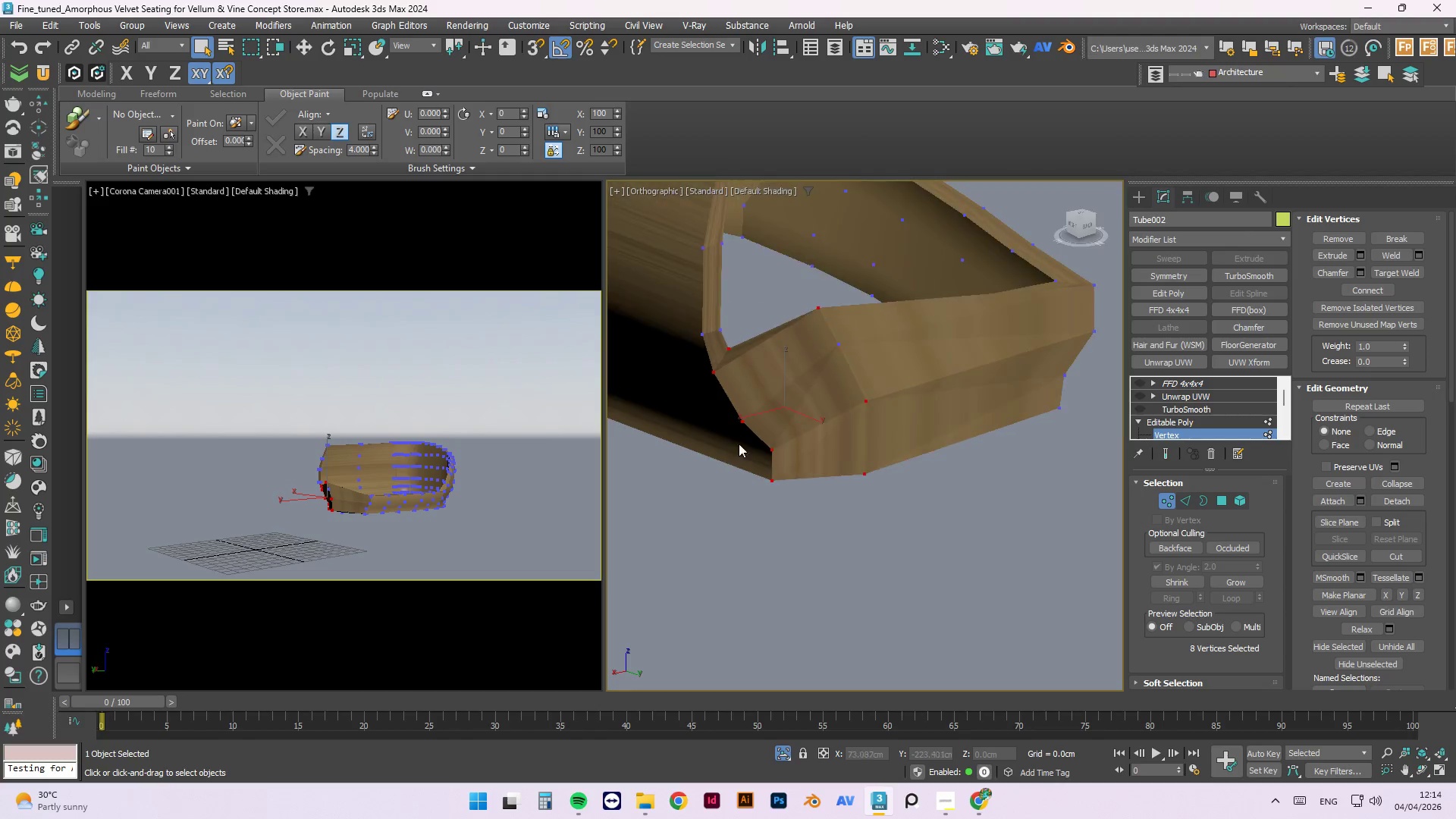 
left_click([816, 376])
 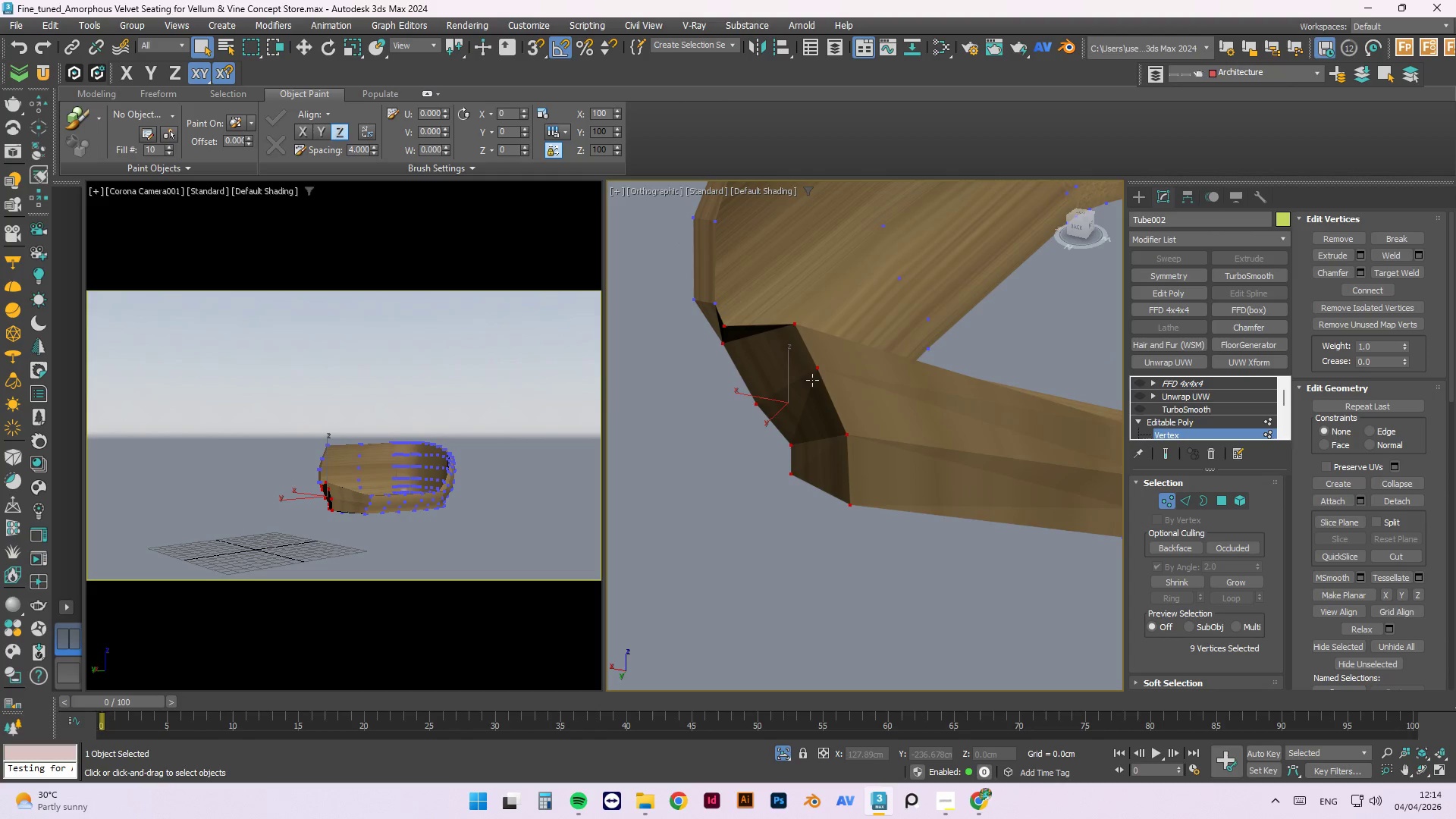 
key(Control+ControlLeft)
 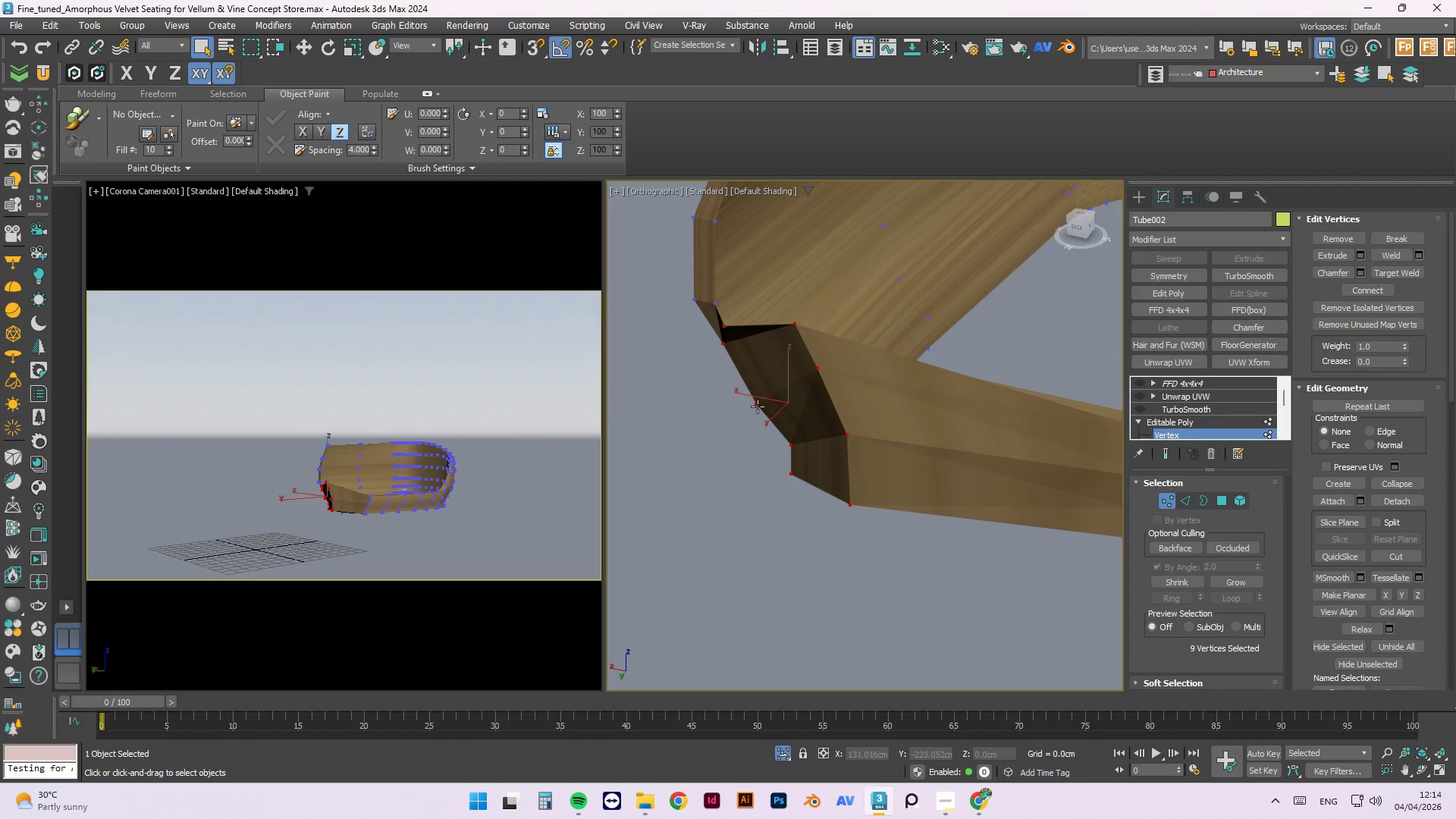 
key(Control+ControlLeft)
 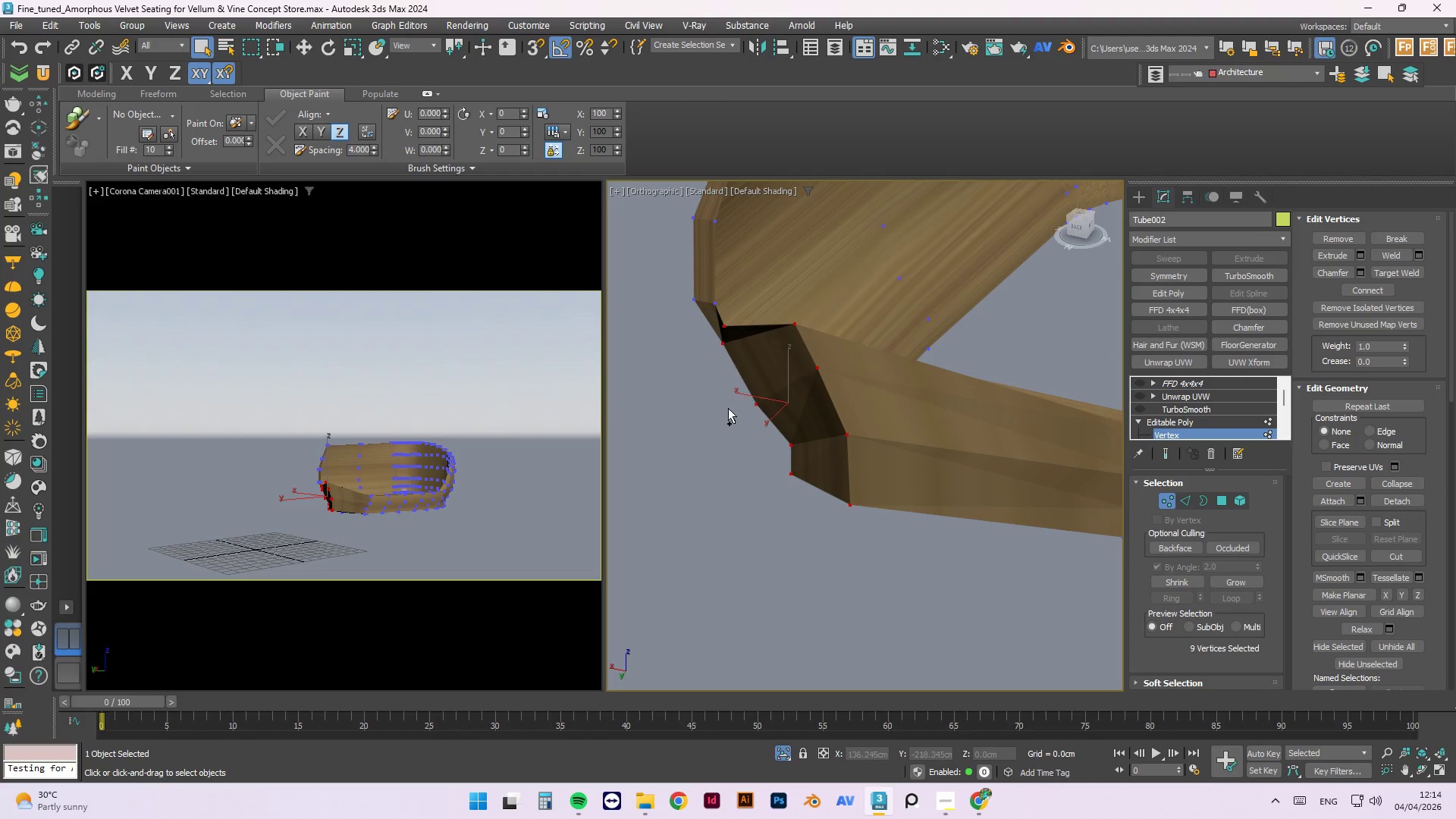 
key(Control+ControlLeft)
 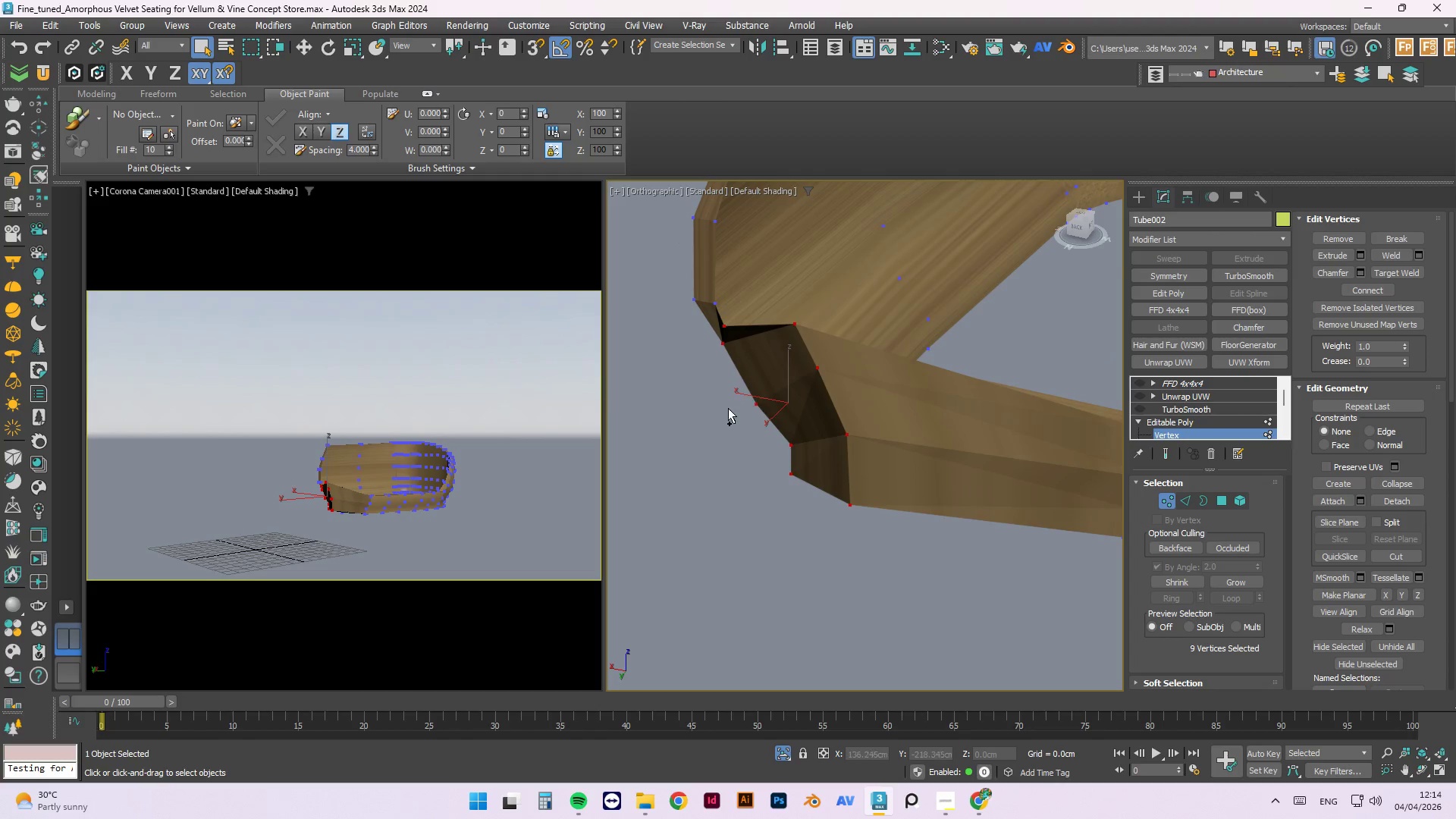 
key(Control+ControlLeft)
 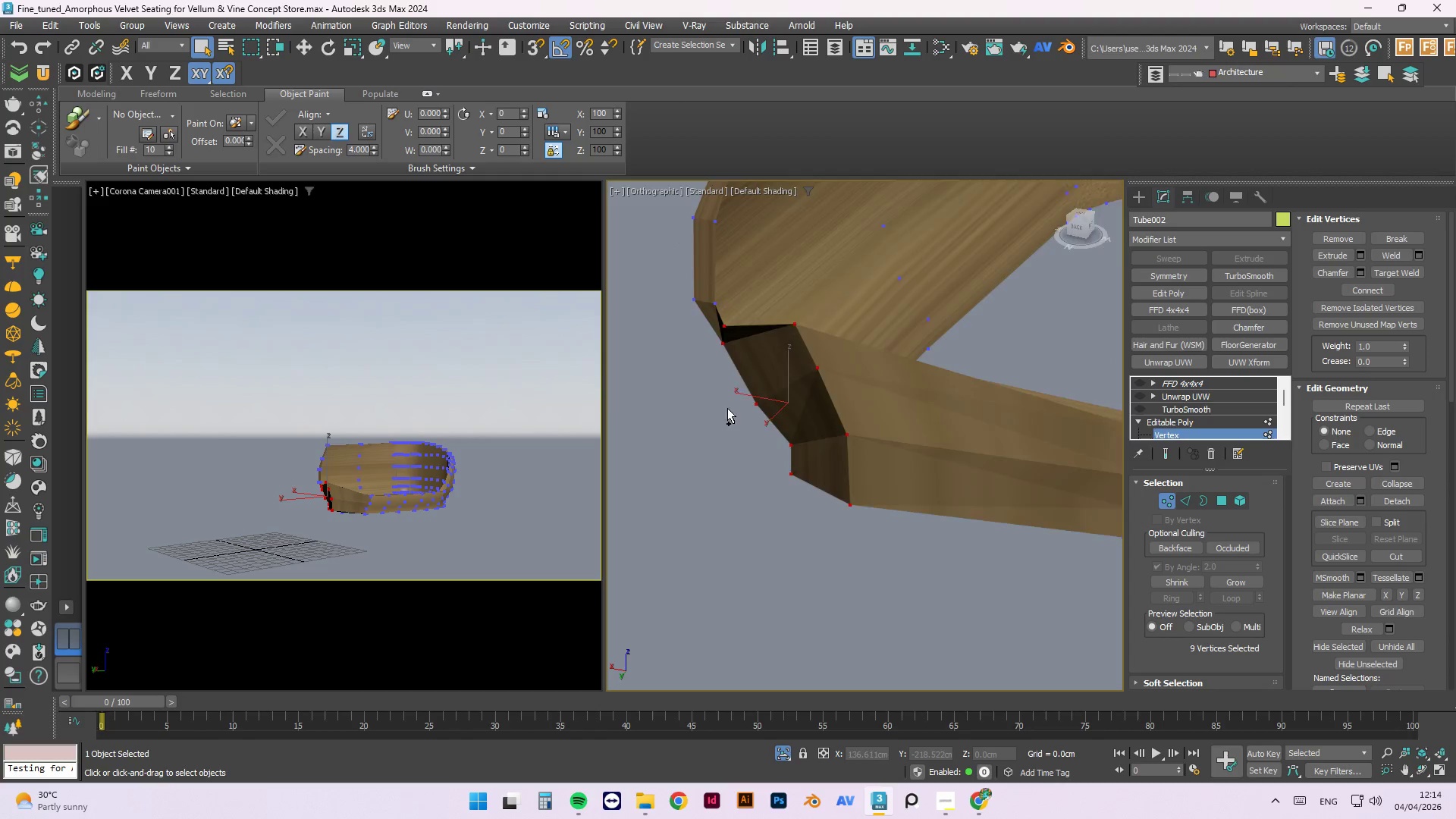 
hold_key(key=AltLeft, duration=0.58)
 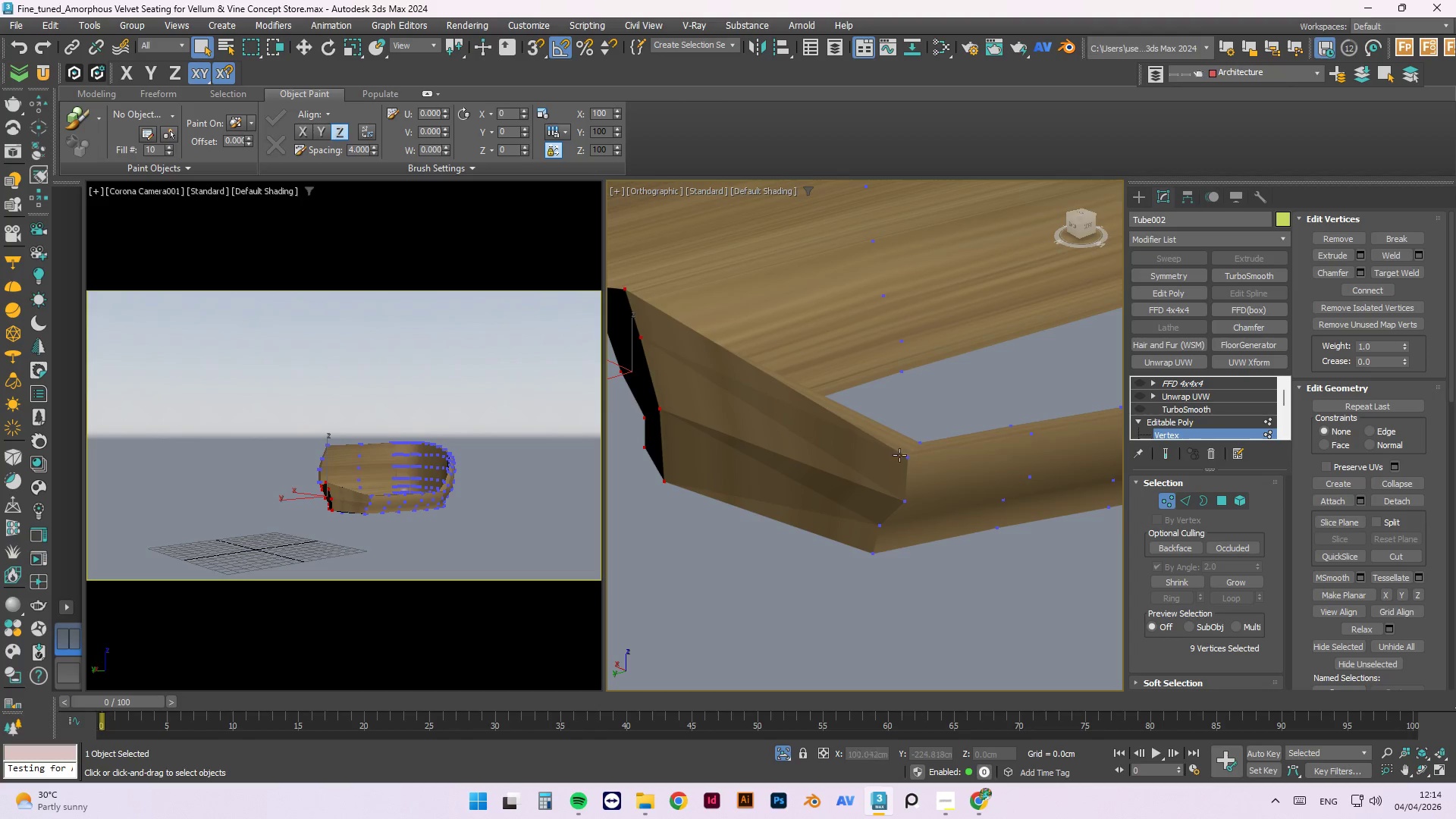 
scroll: coordinate [727, 408], scroll_direction: down, amount: 2.0
 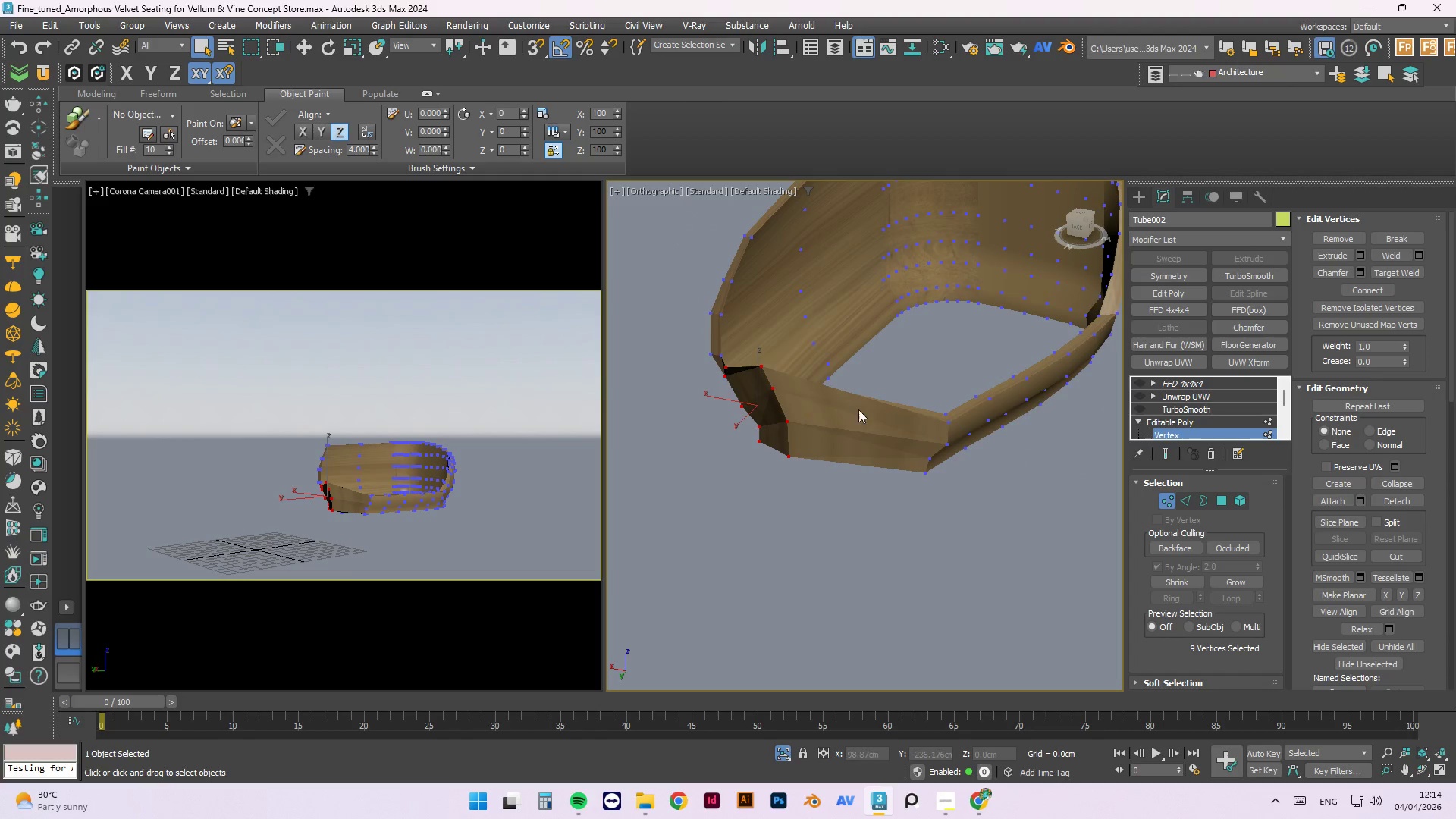 
hold_key(key=AltLeft, duration=3.05)
 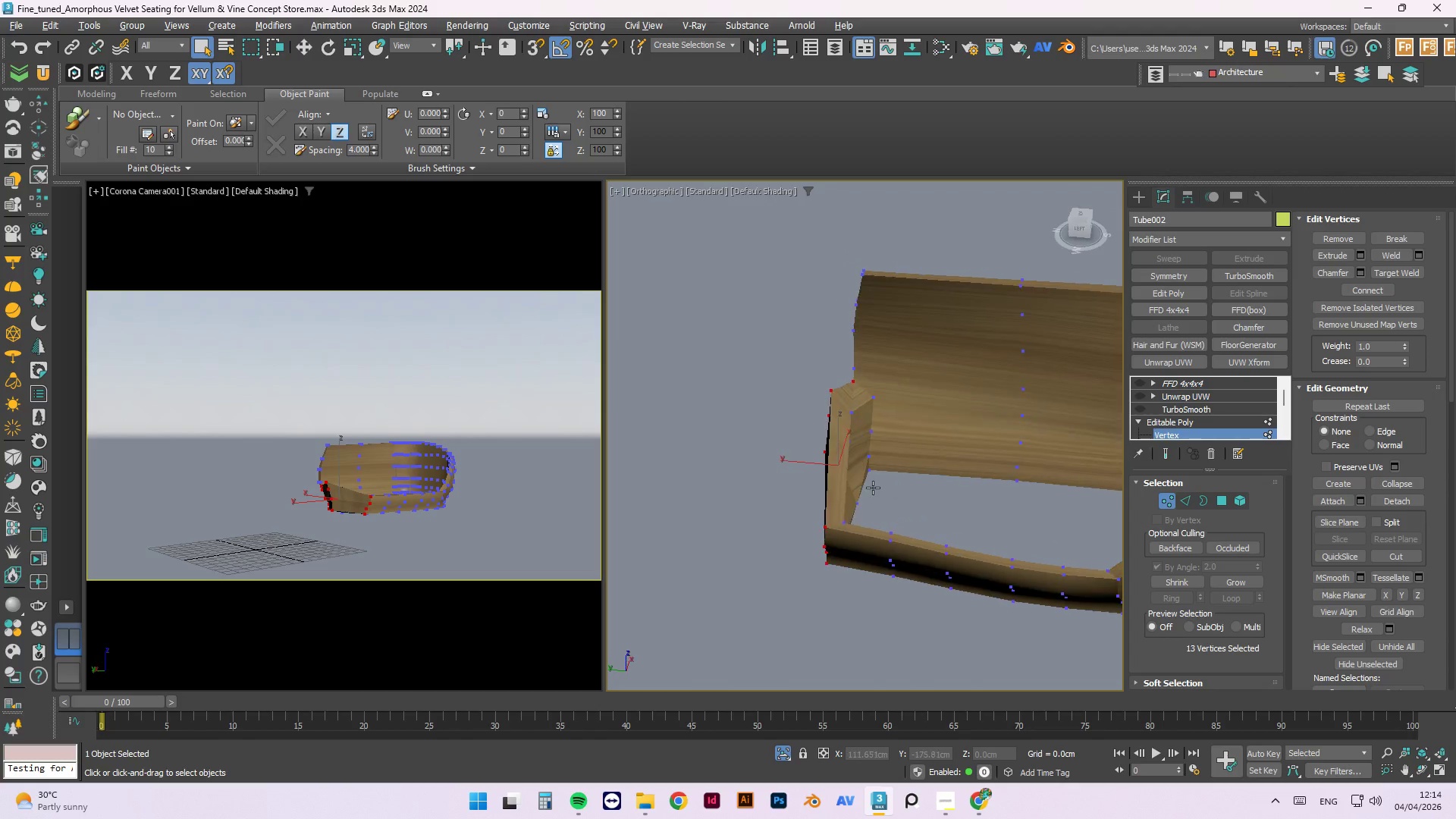 
hold_key(key=ControlLeft, duration=1.53)
 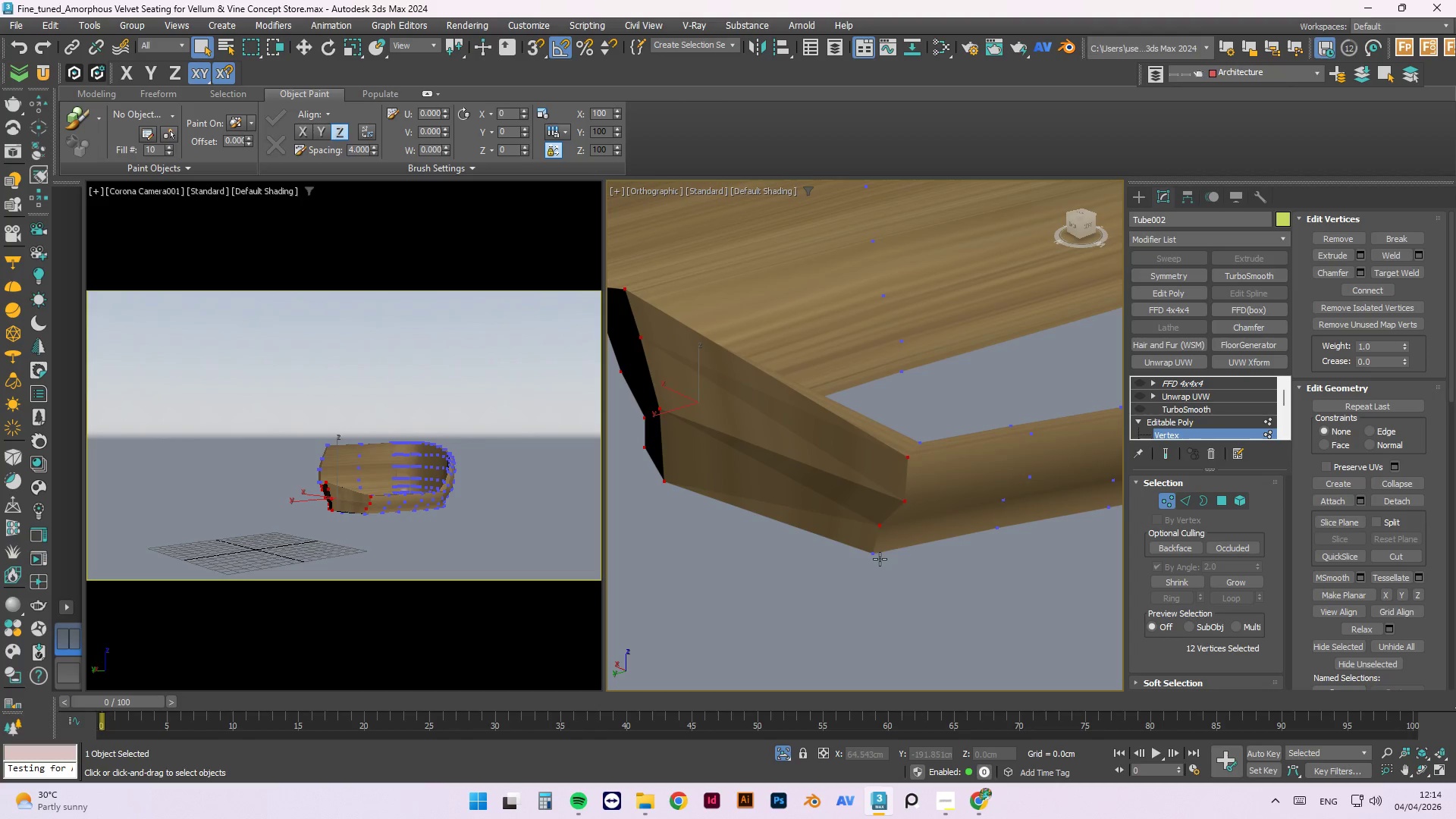 
scroll: coordinate [883, 439], scroll_direction: up, amount: 2.0
 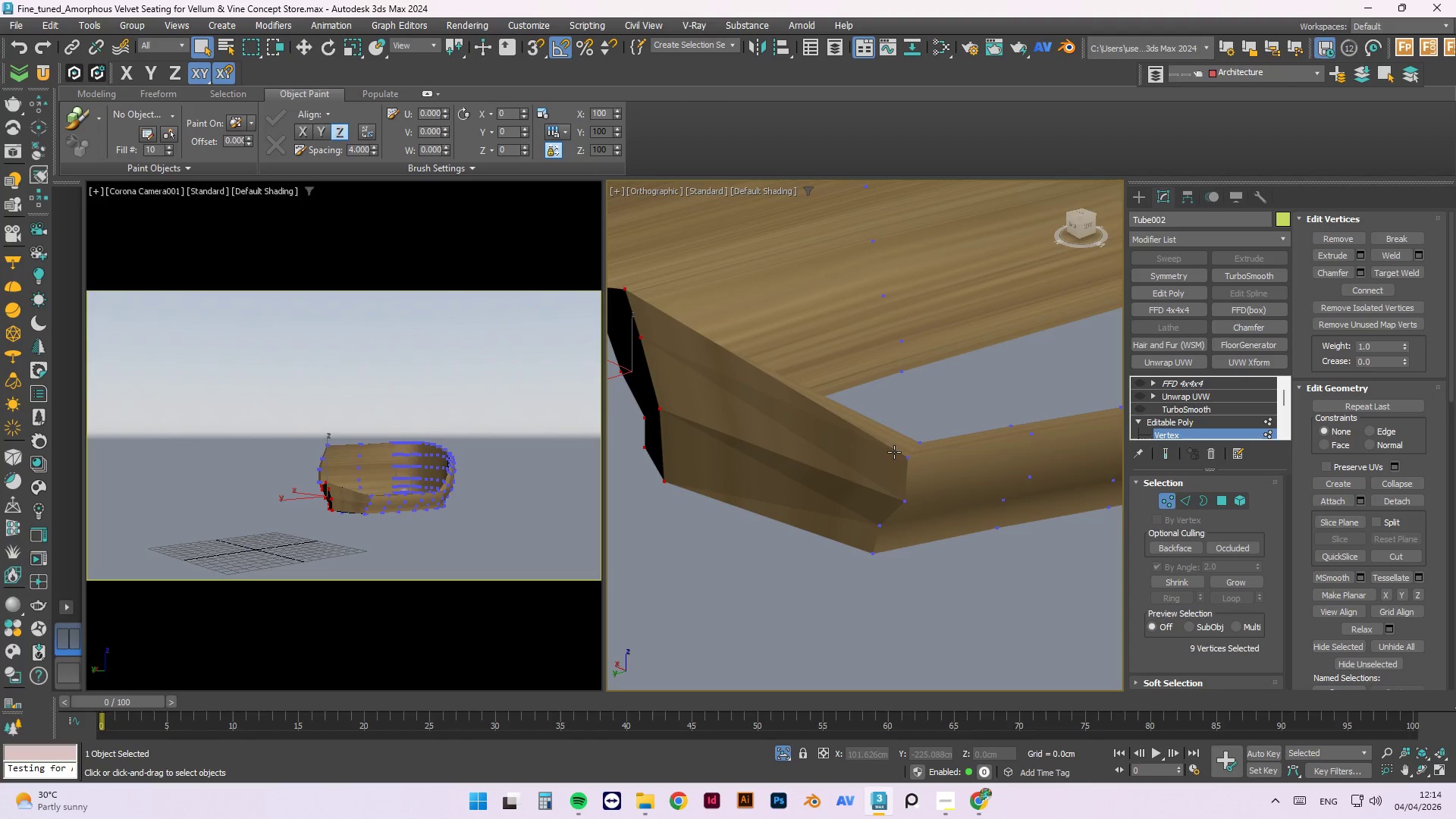 
left_click([905, 459])
 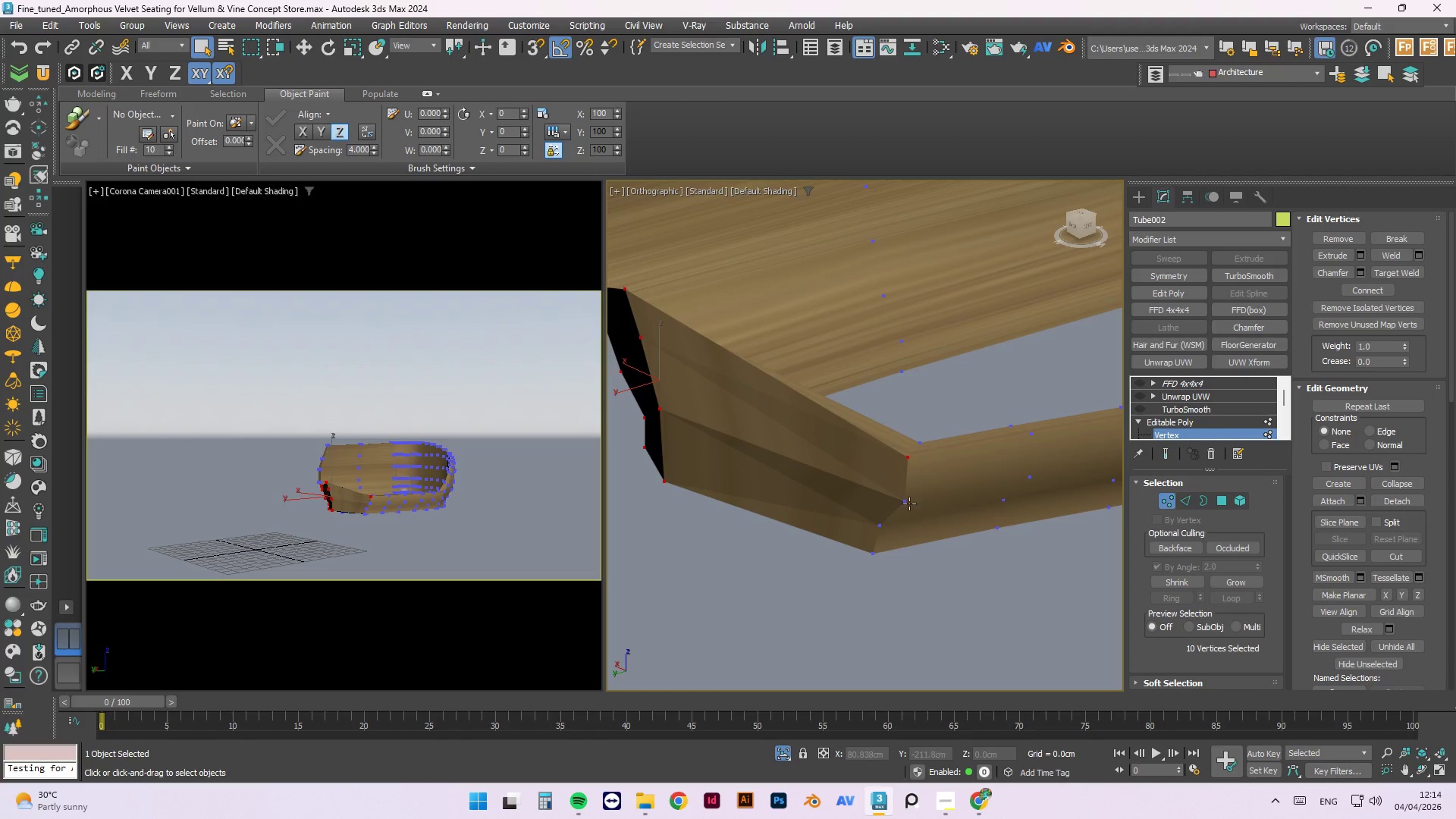 
left_click([906, 501])
 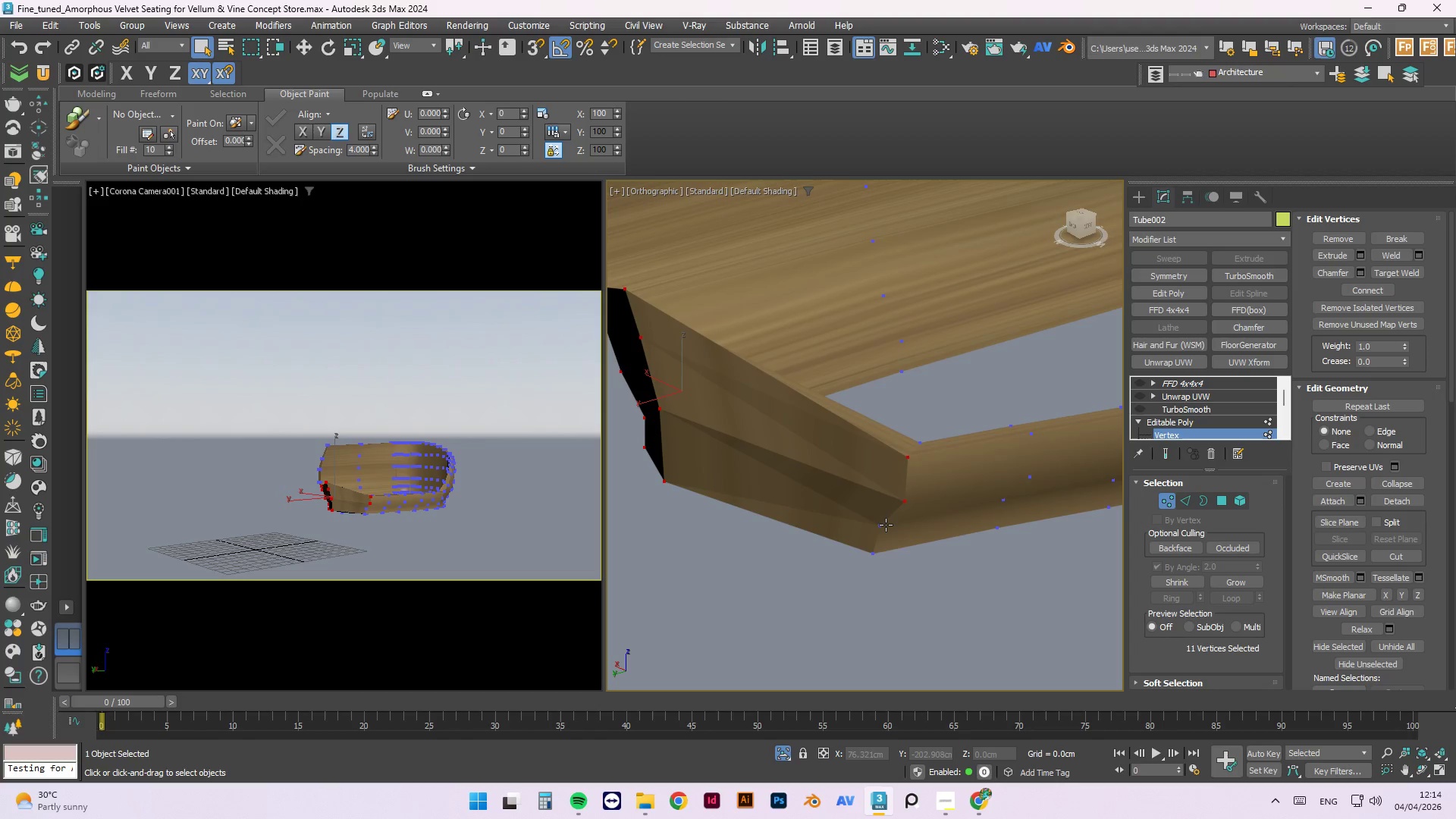 
hold_key(key=ControlLeft, duration=0.81)
left_click([885, 525])
 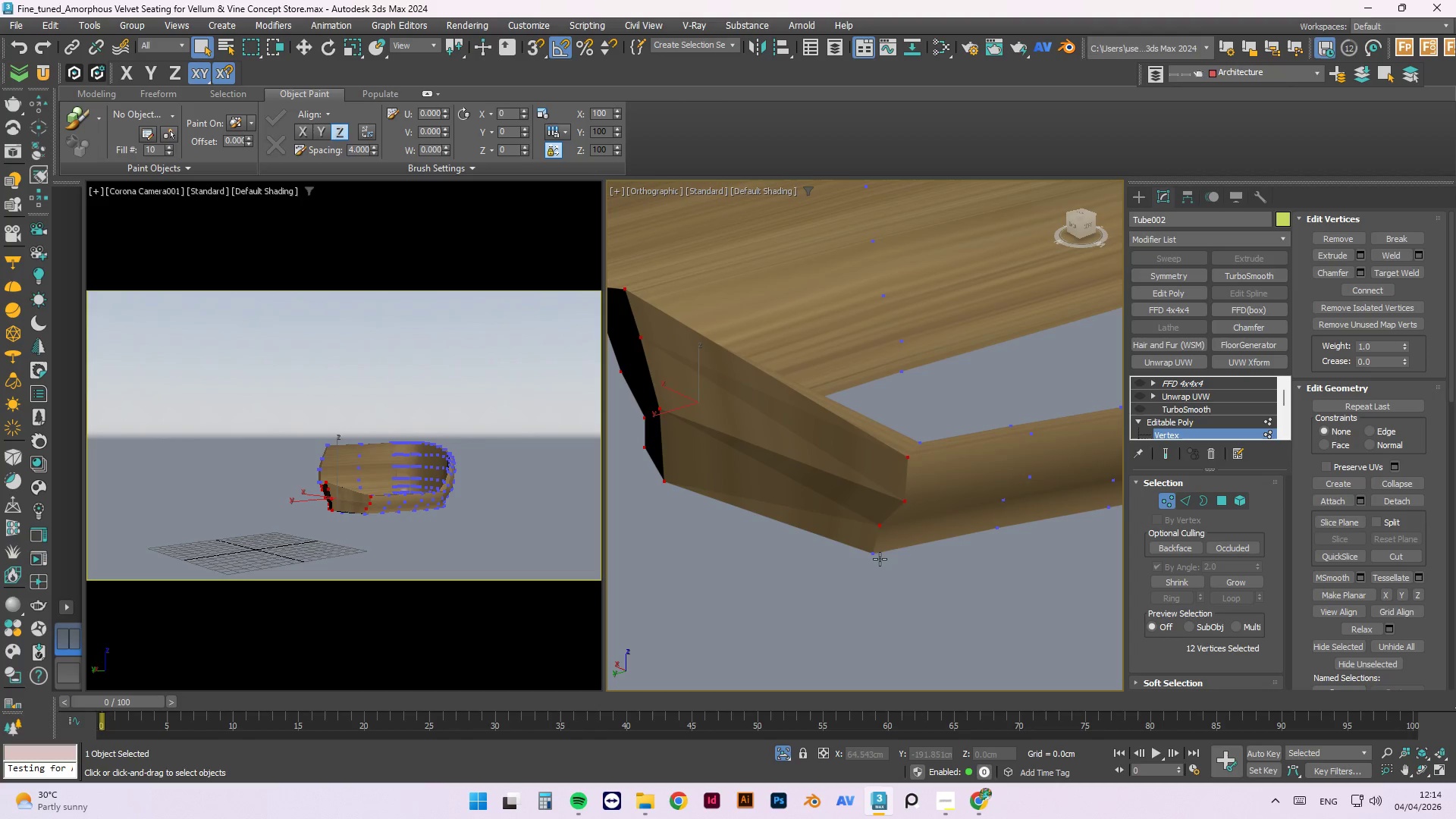 
left_click([880, 559])
 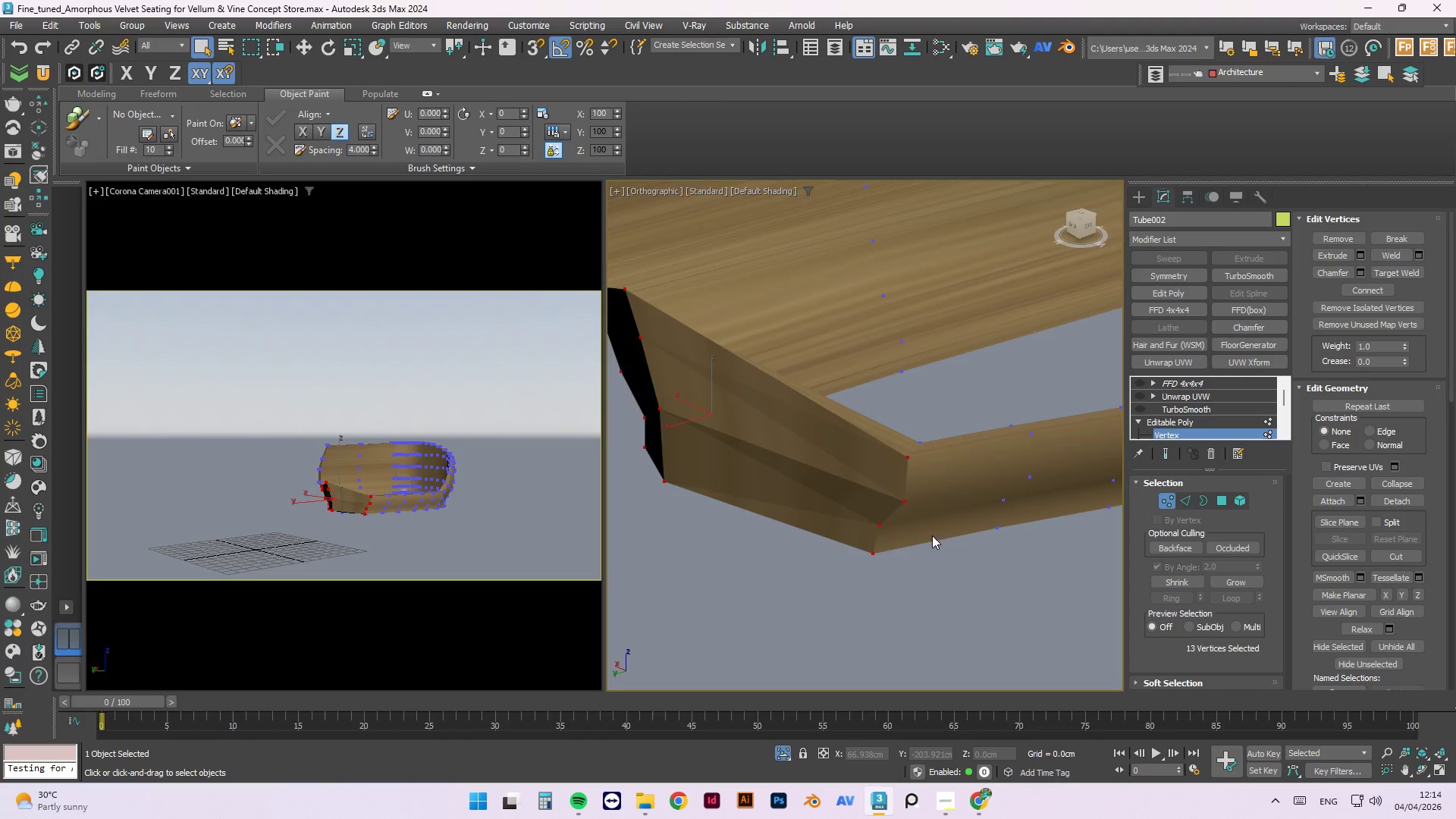 
hold_key(key=AltLeft, duration=0.78)
 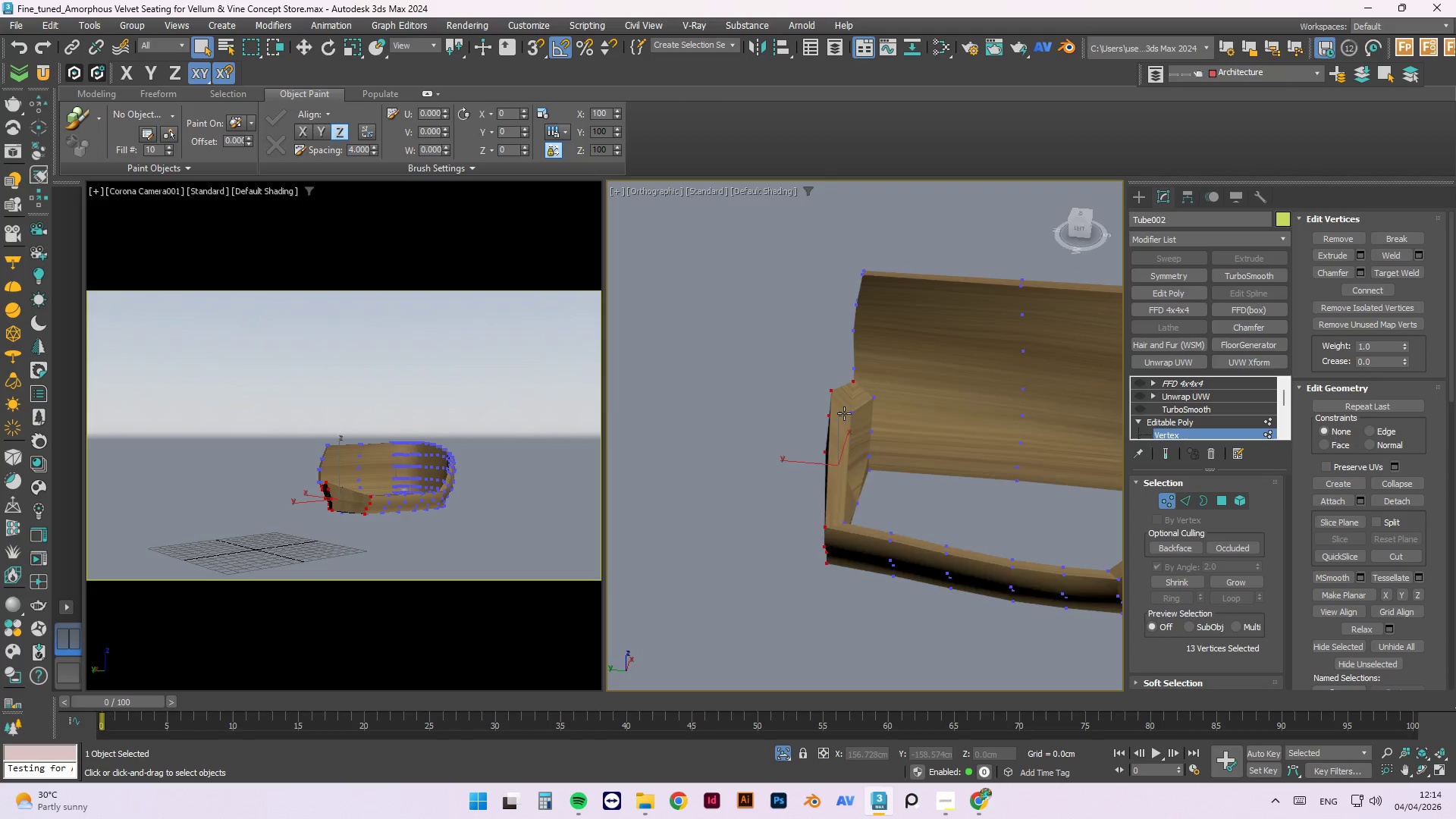 
scroll: coordinate [965, 516], scroll_direction: down, amount: 2.0
 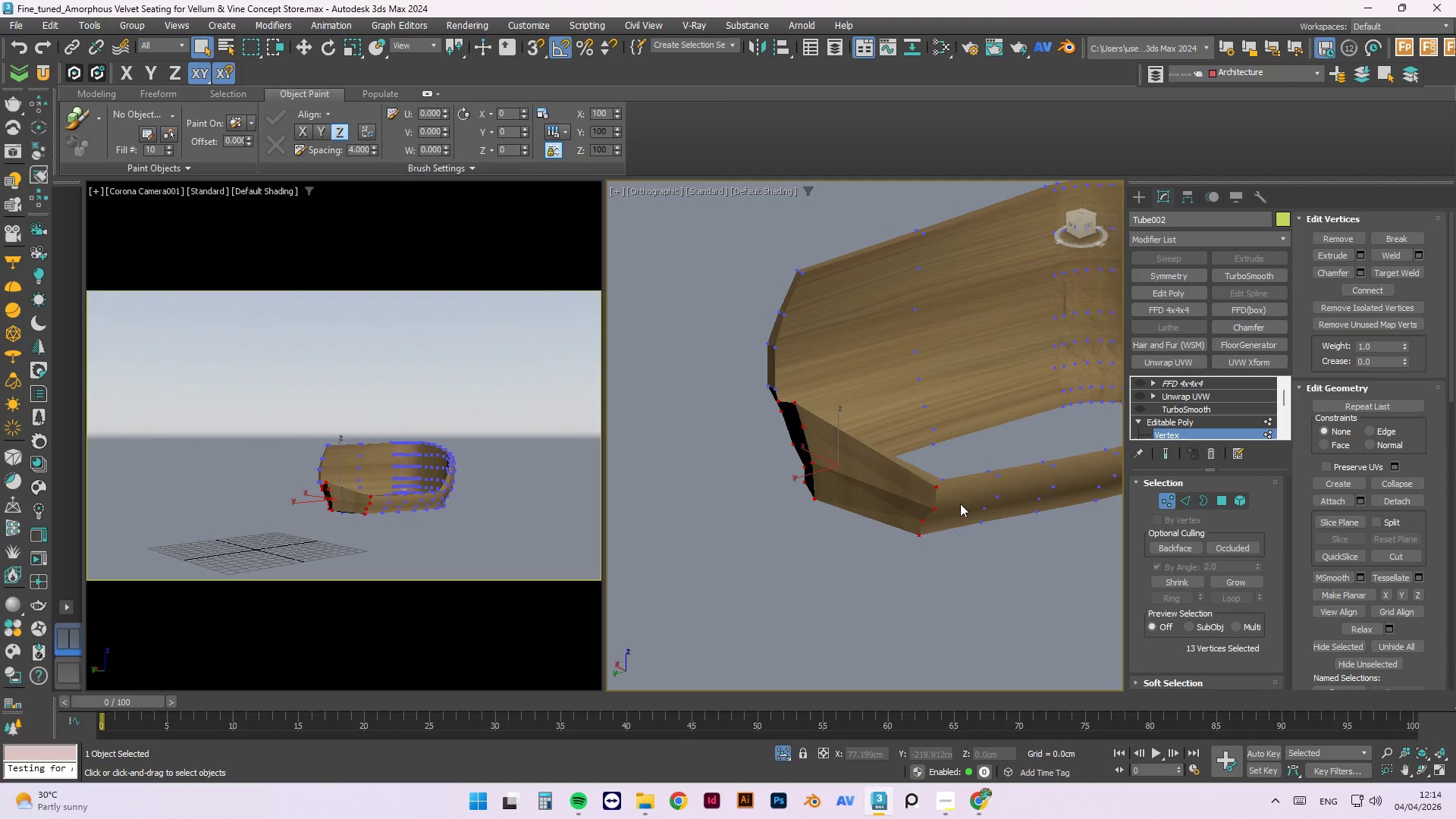 
hold_key(key=AltLeft, duration=1.14)
 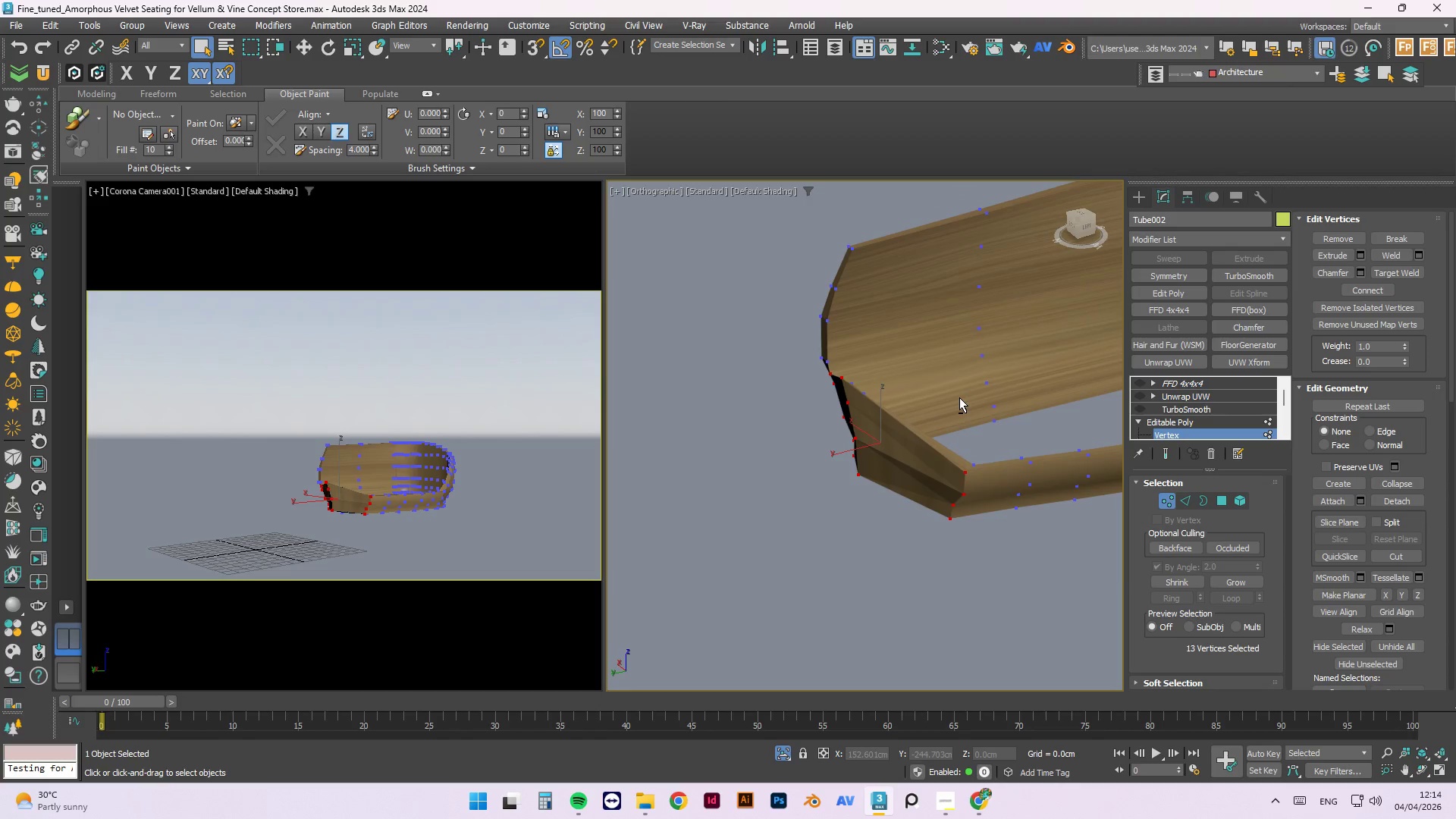 
scroll: coordinate [929, 368], scroll_direction: none, amount: 0.0
 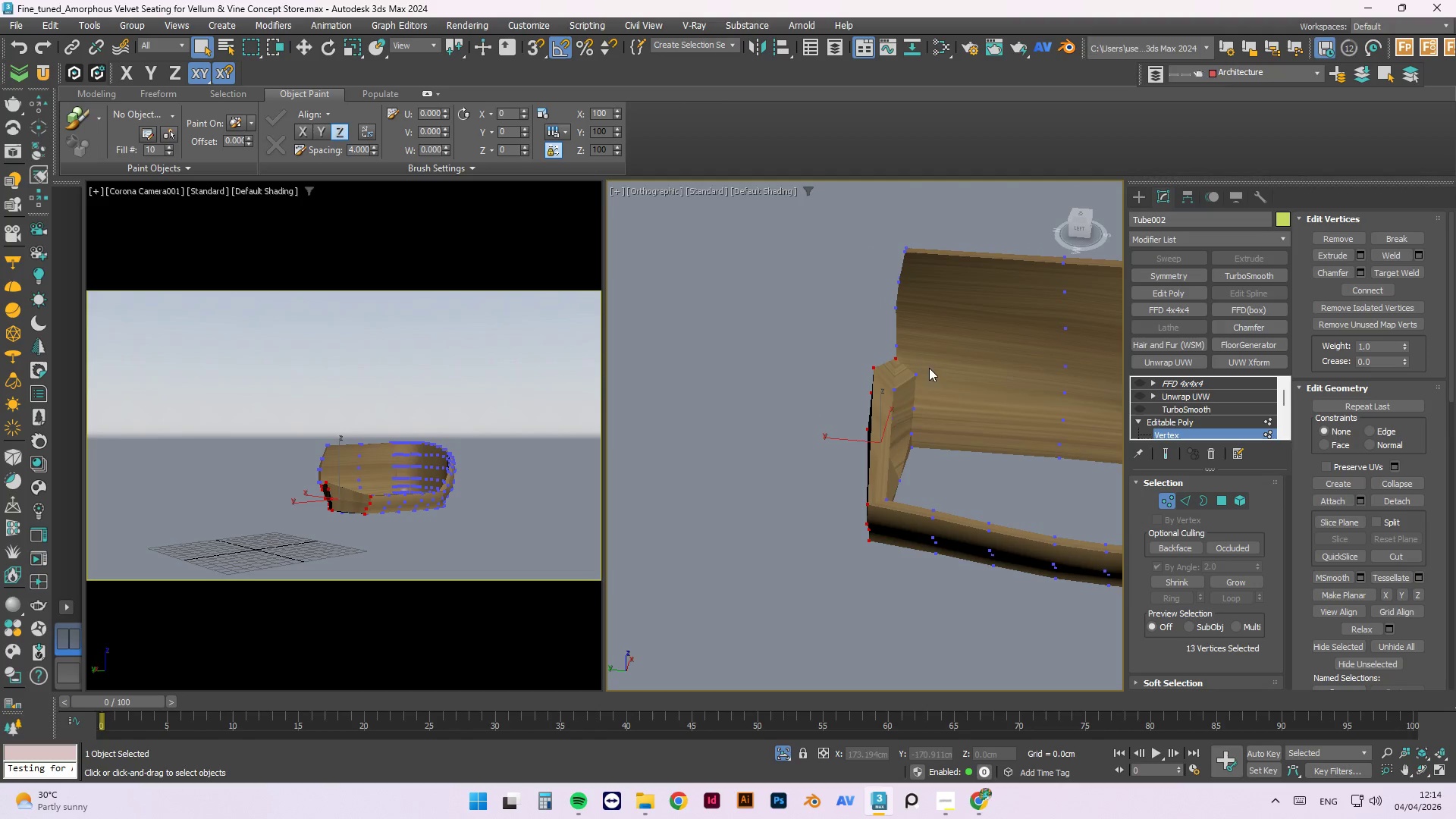 
key(W)
 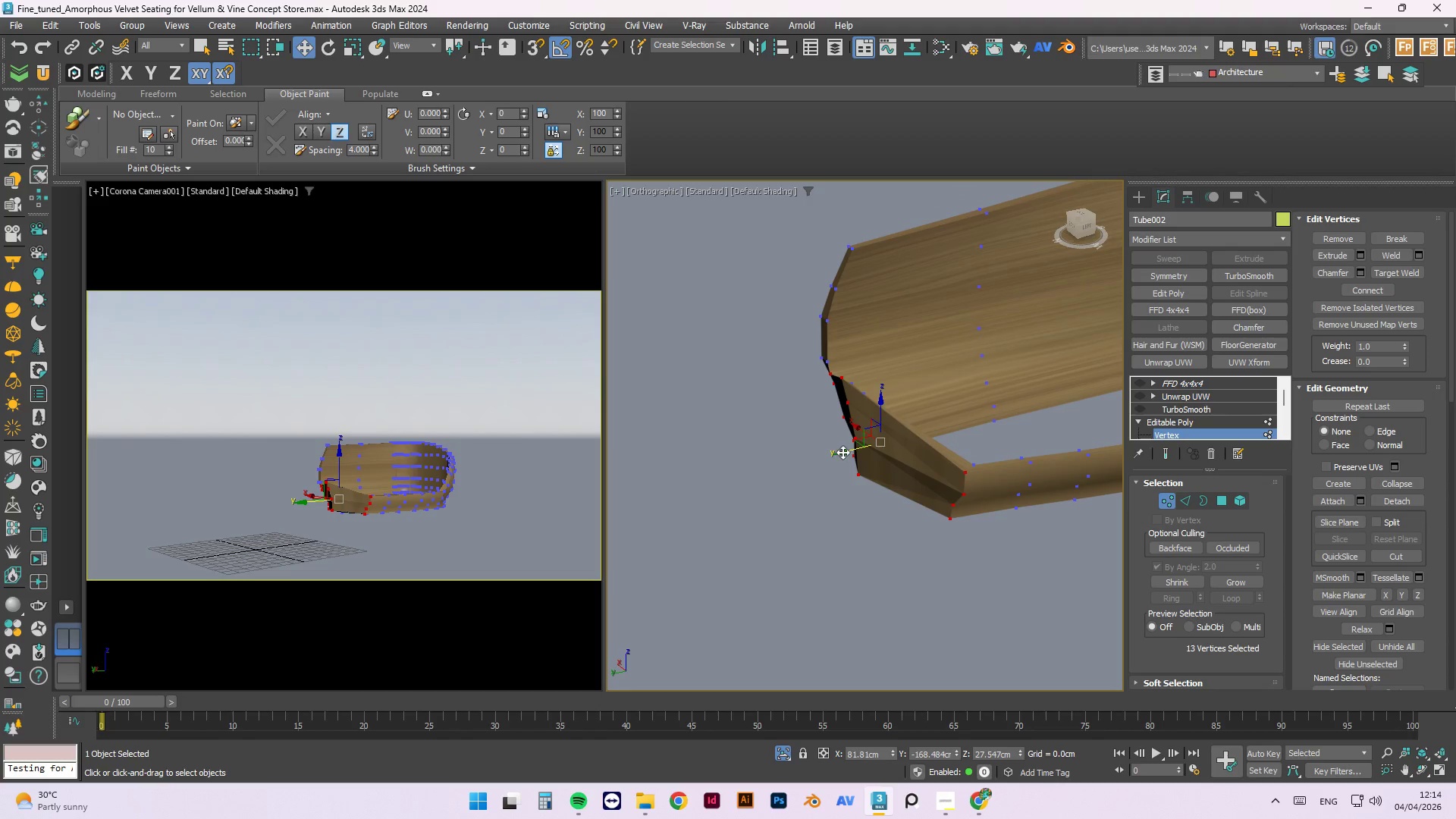 
left_click_drag(start_coordinate=[843, 452], to_coordinate=[754, 503])
 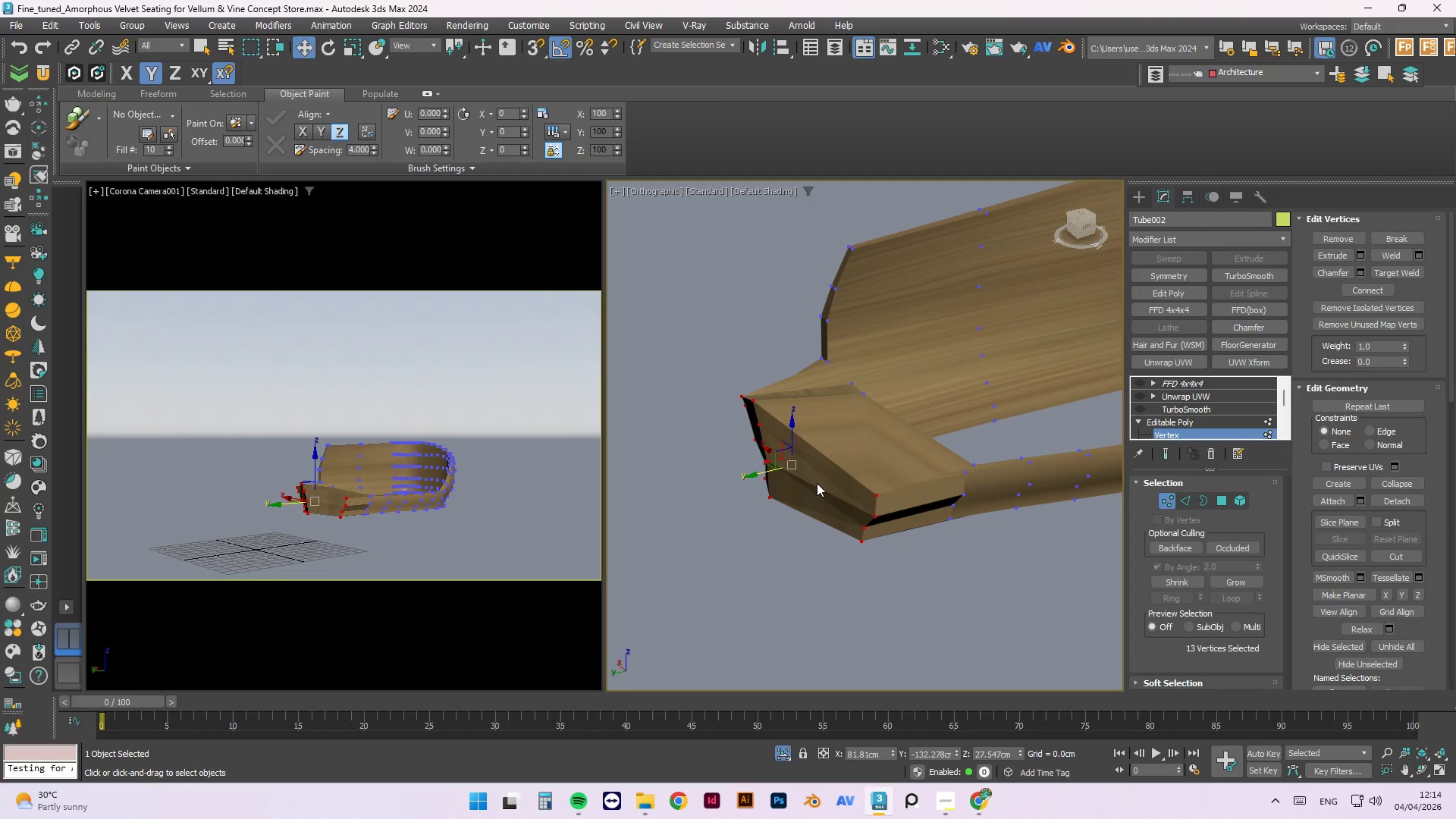 
hold_key(key=AltLeft, duration=1.24)
 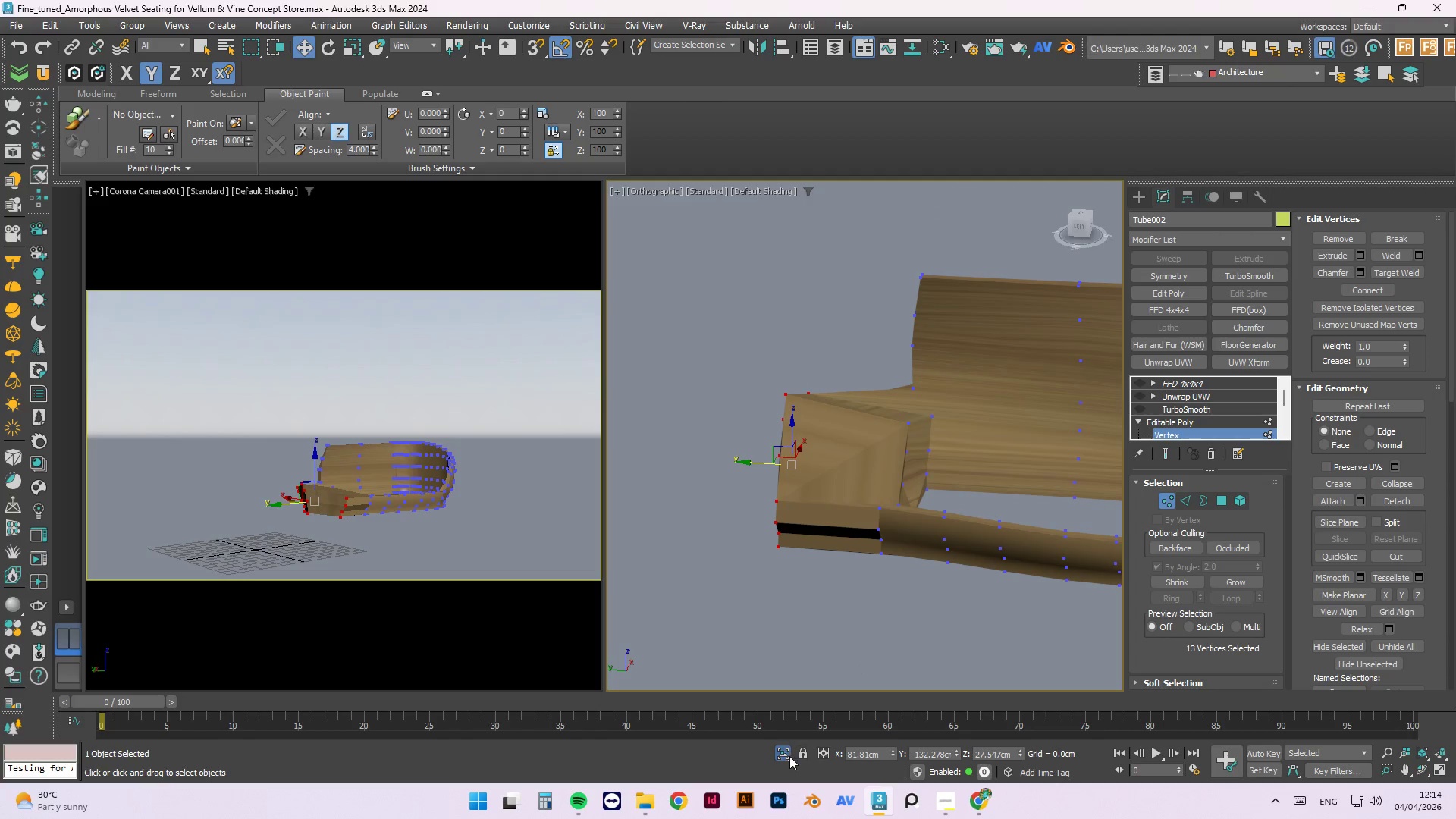 
left_click([782, 755])
 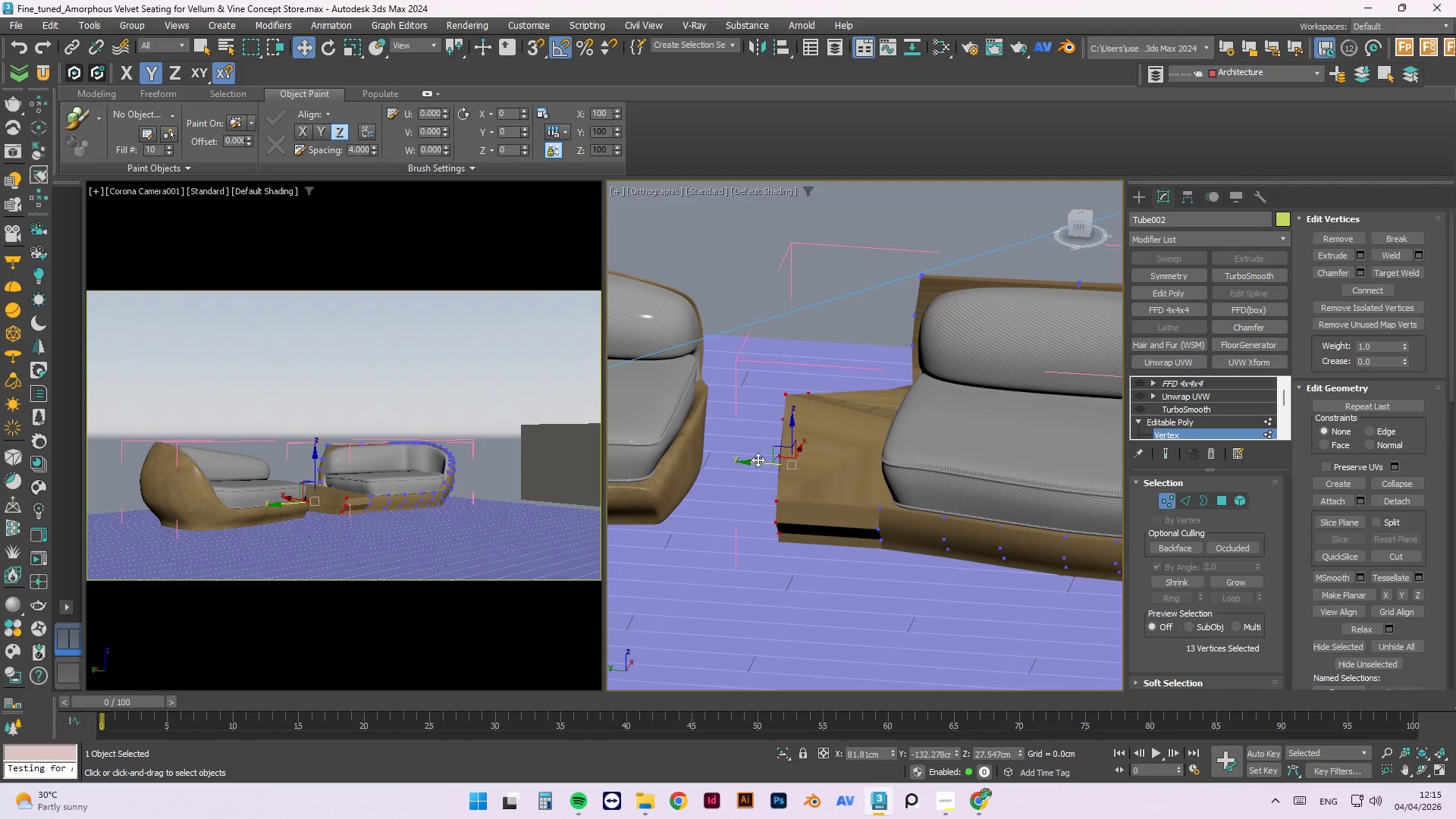 
left_click_drag(start_coordinate=[758, 460], to_coordinate=[679, 454])
 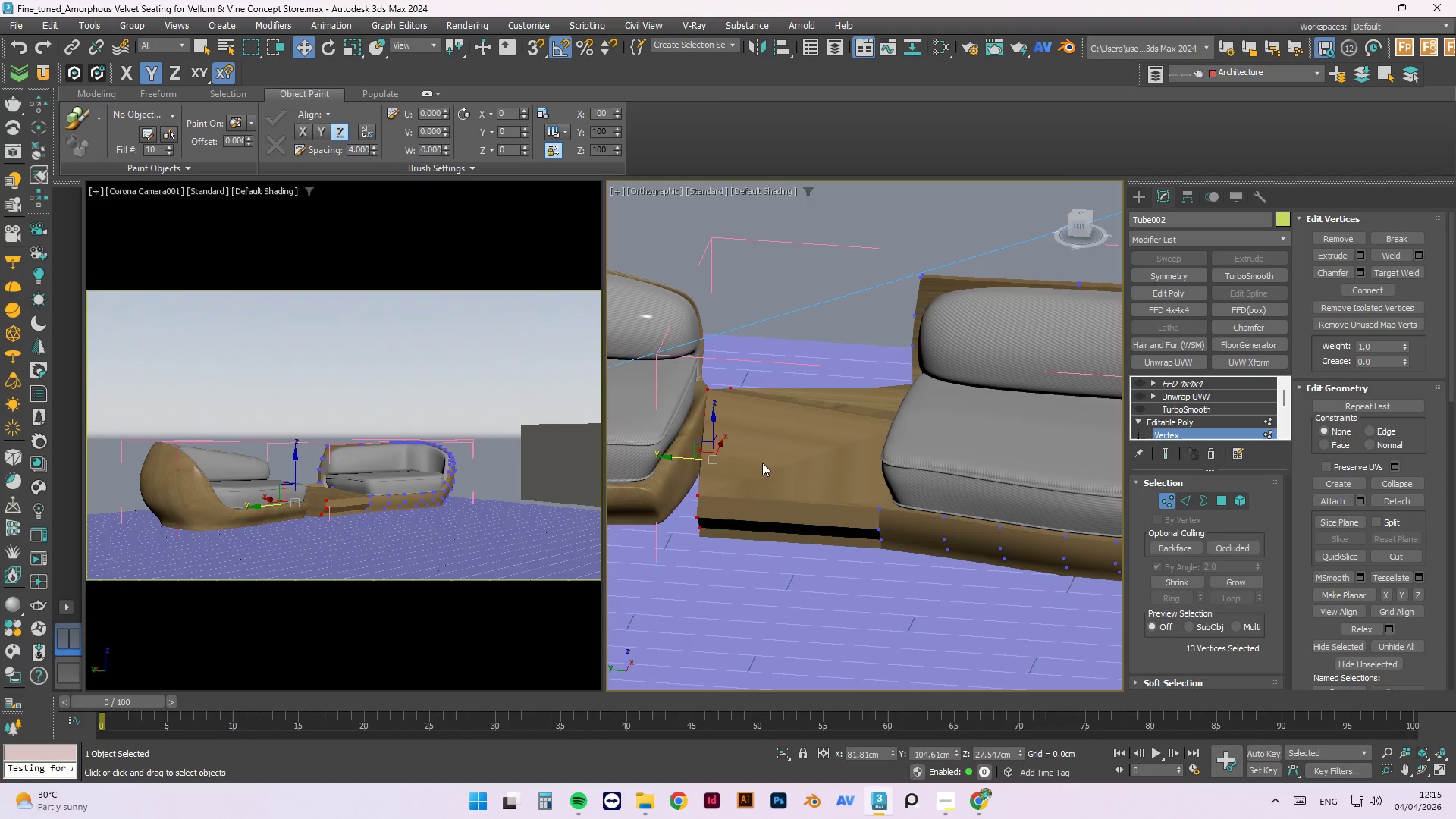 
hold_key(key=AltLeft, duration=0.59)
 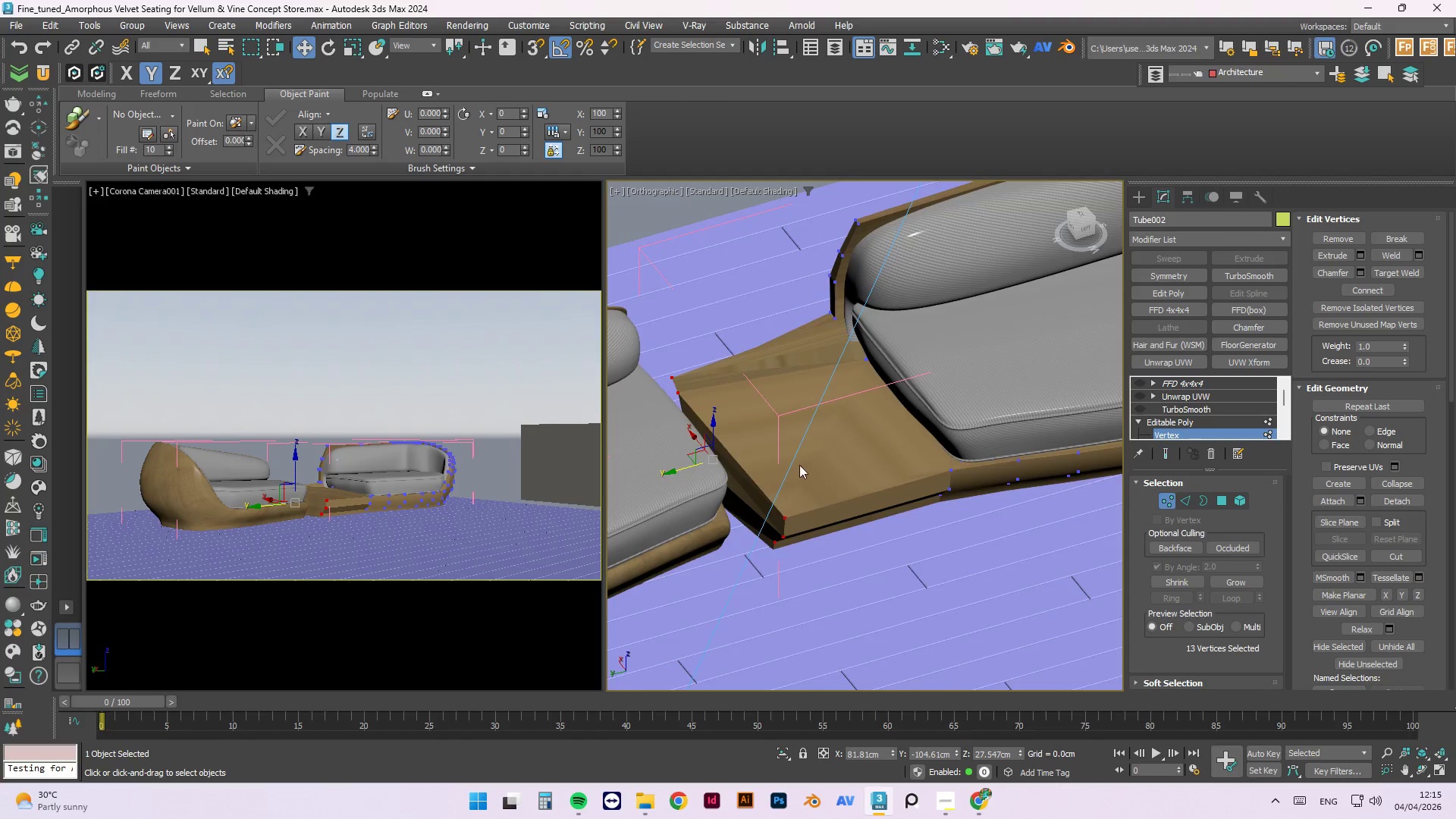 
scroll: coordinate [786, 445], scroll_direction: down, amount: 3.0
 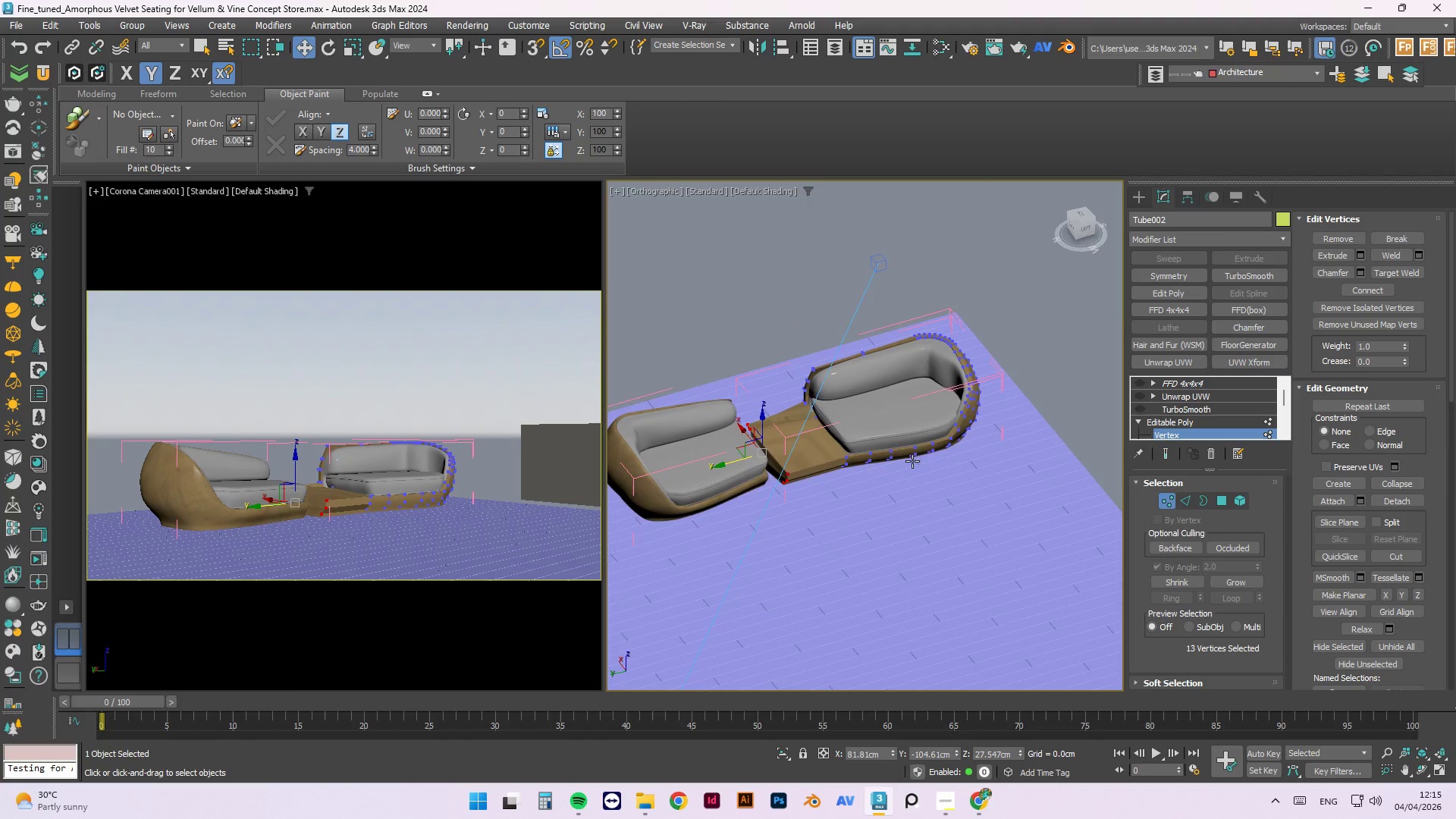 
hold_key(key=AltLeft, duration=0.36)
 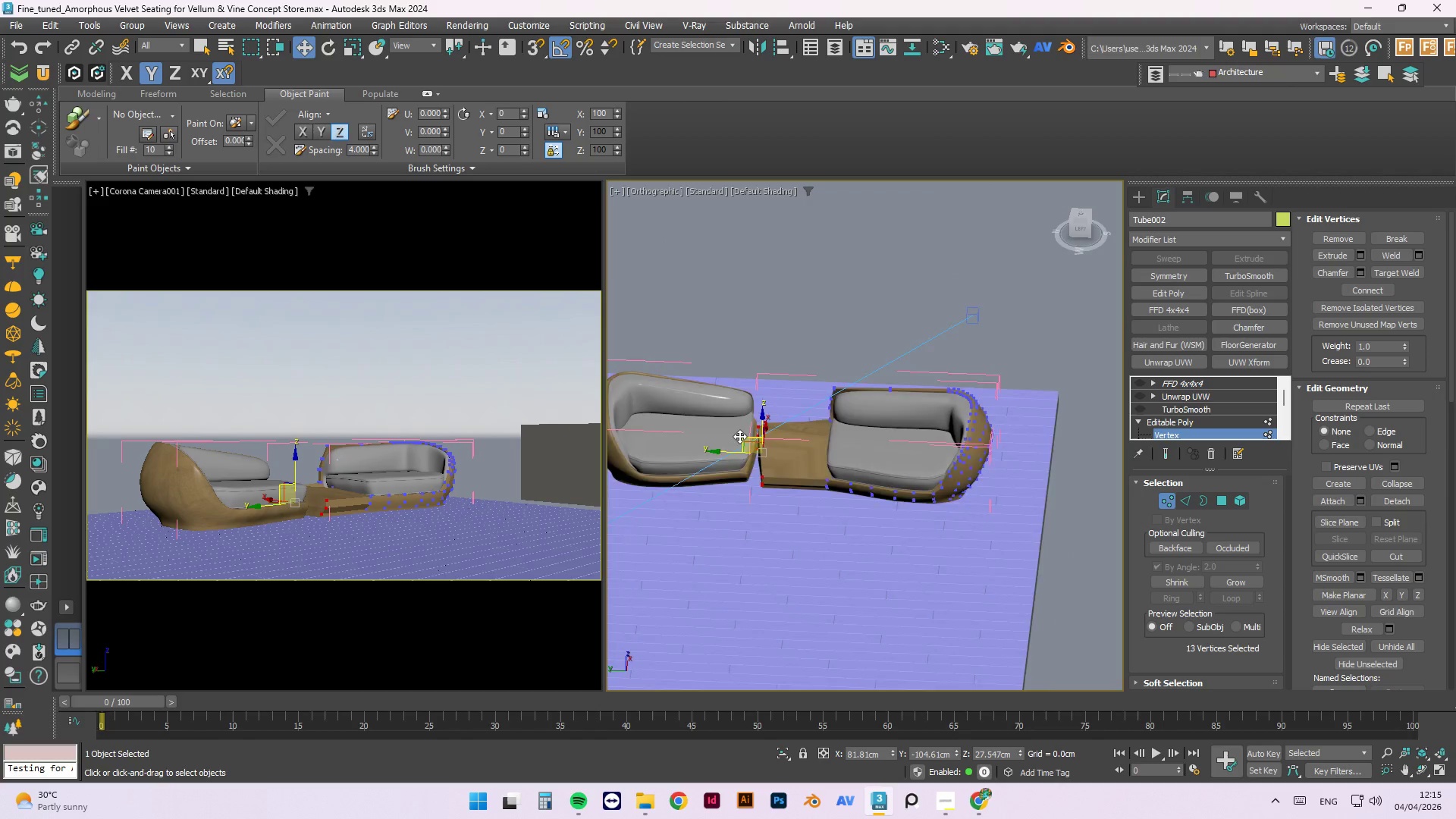 
scroll: coordinate [739, 438], scroll_direction: up, amount: 3.0
 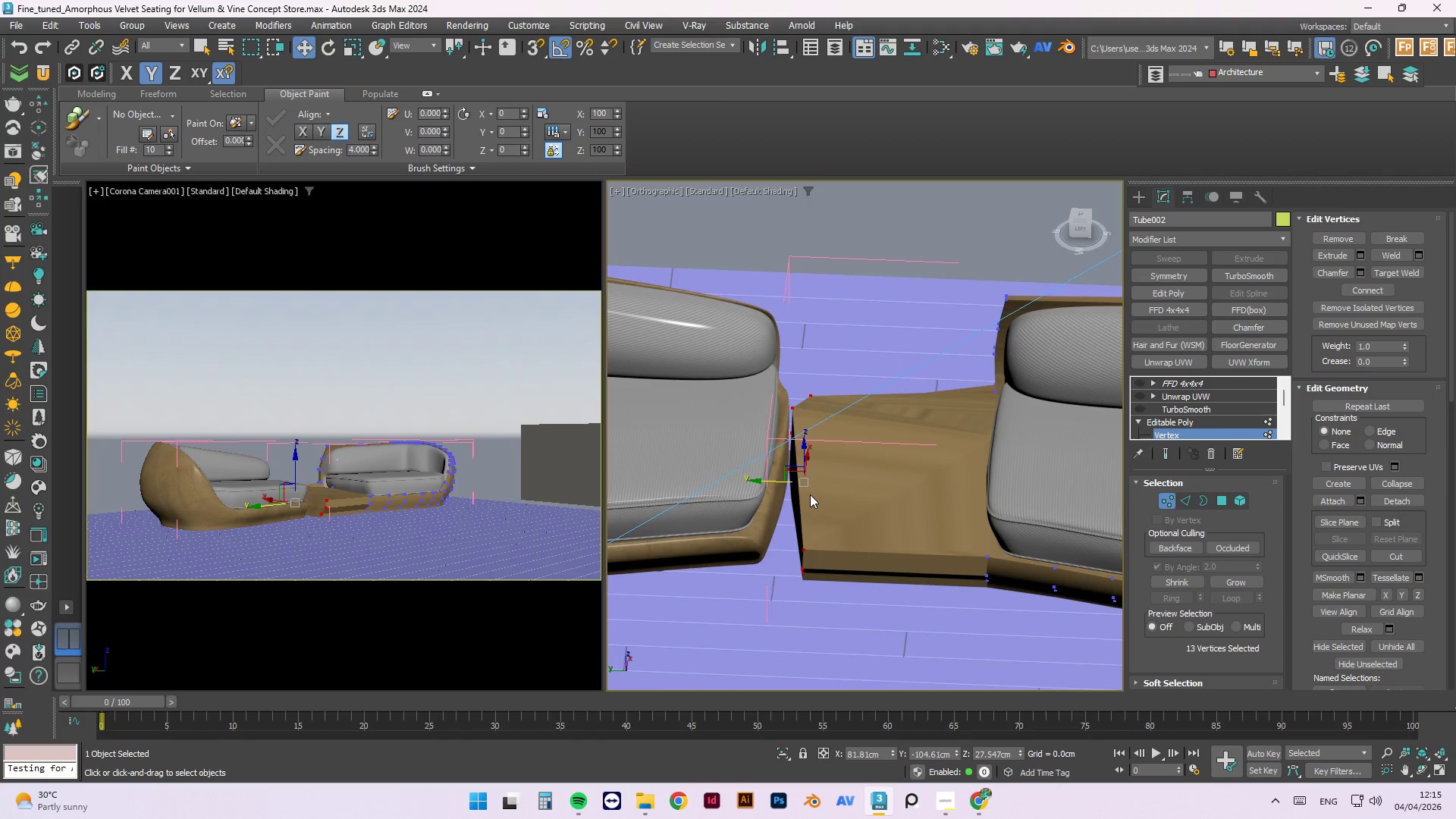 
key(E)
 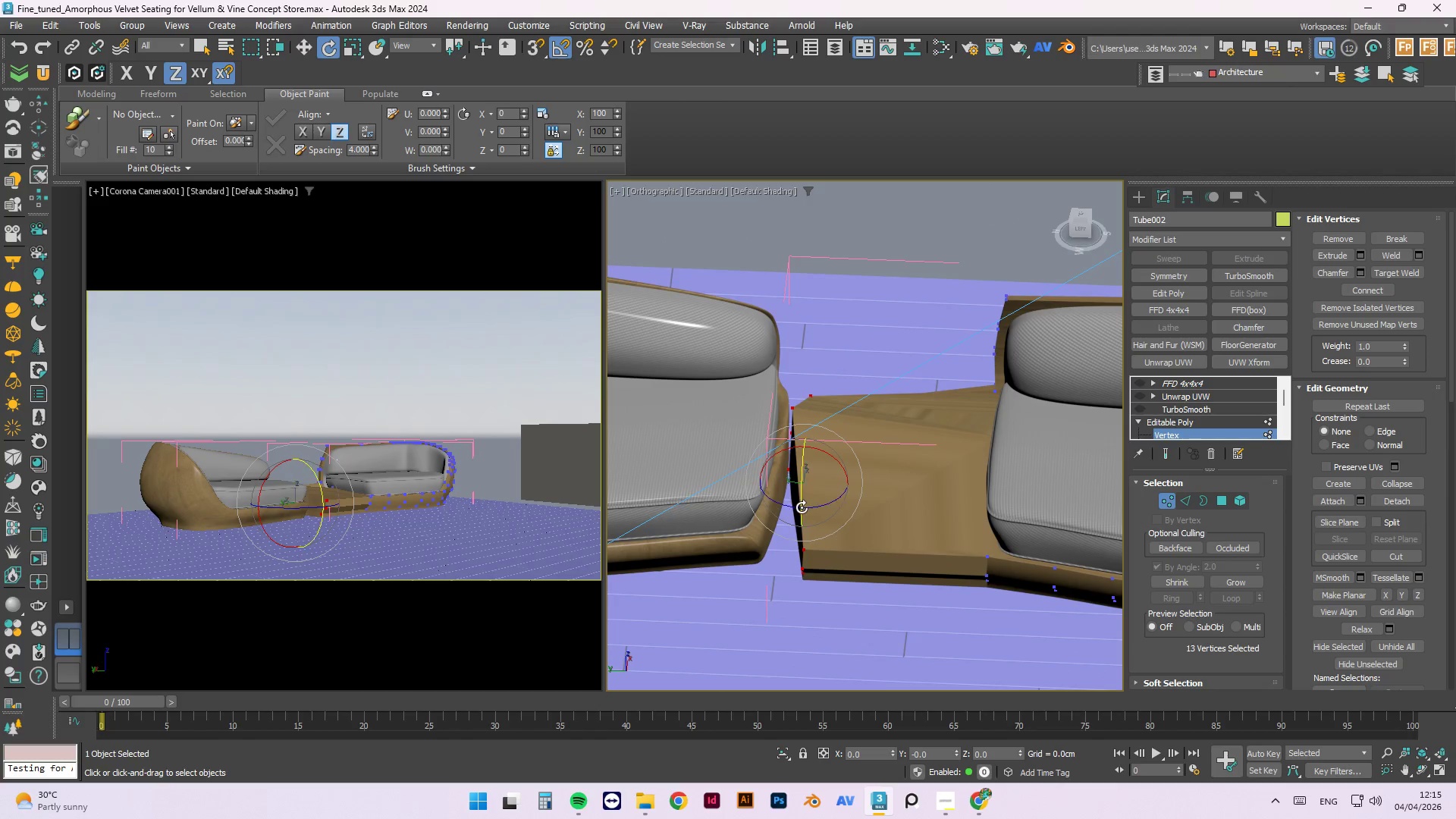 
left_click_drag(start_coordinate=[802, 507], to_coordinate=[787, 508])
 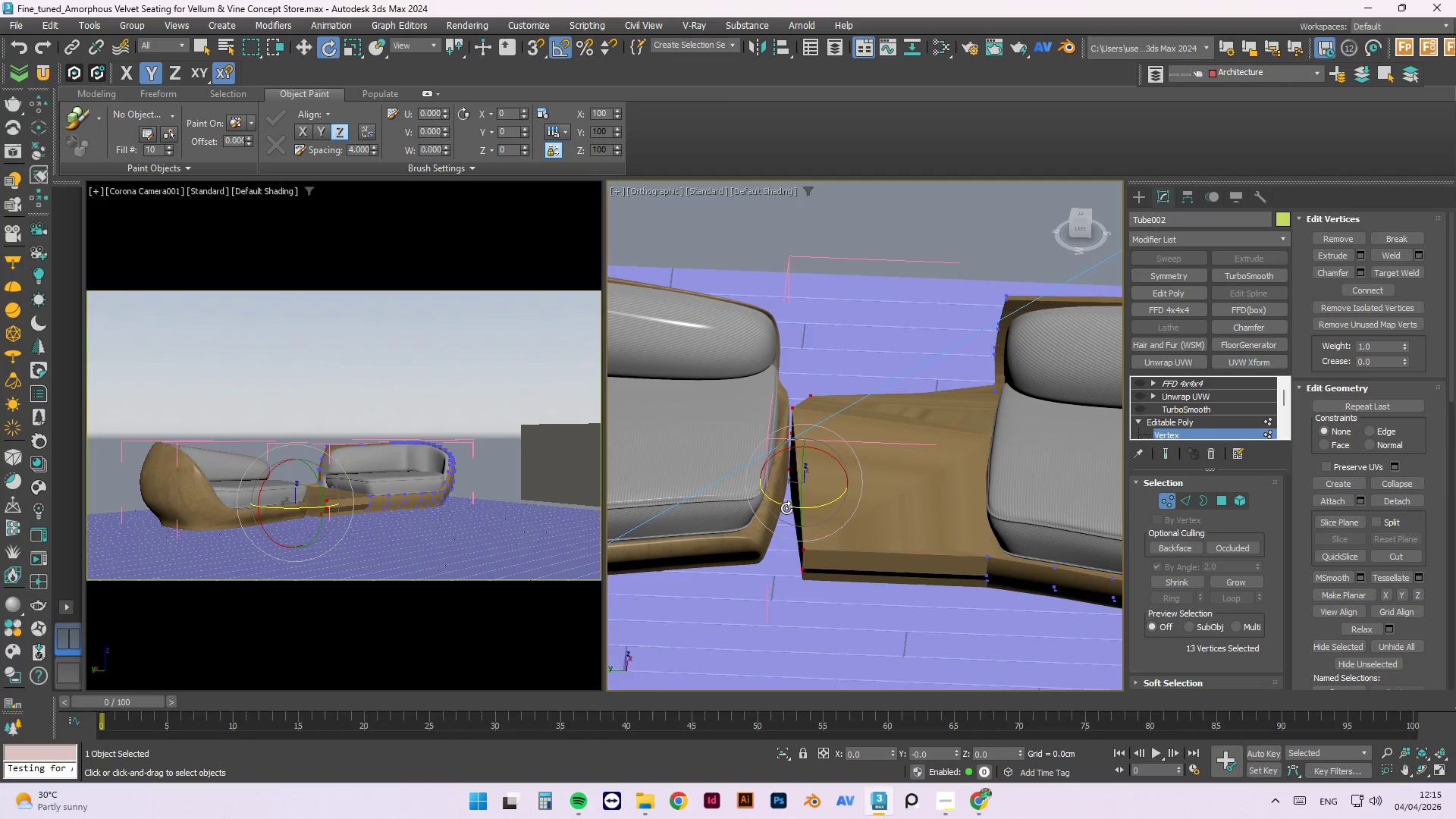 
left_click_drag(start_coordinate=[786, 508], to_coordinate=[778, 505])
 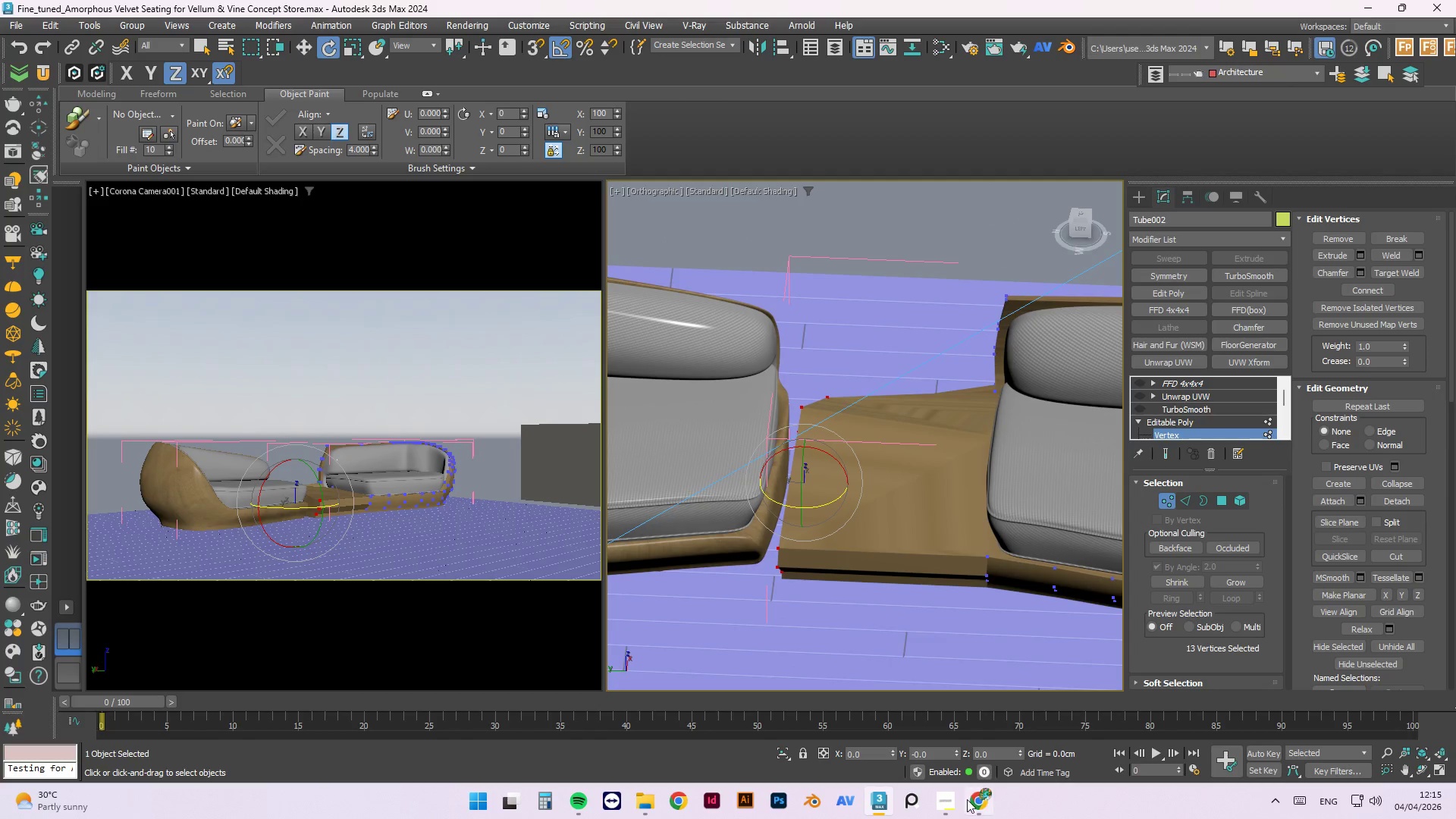 
left_click([984, 799])
 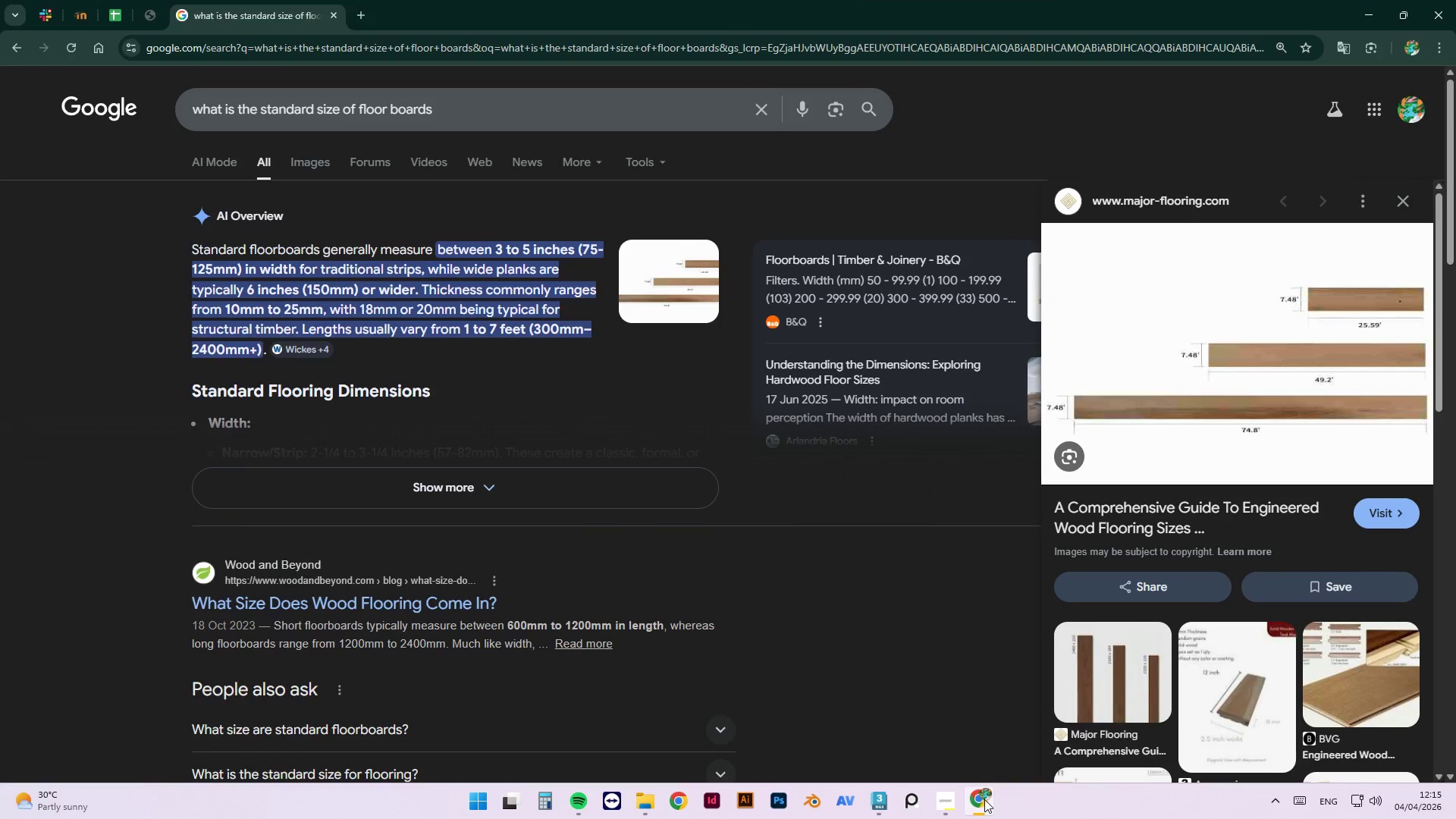 
left_click([984, 799])
 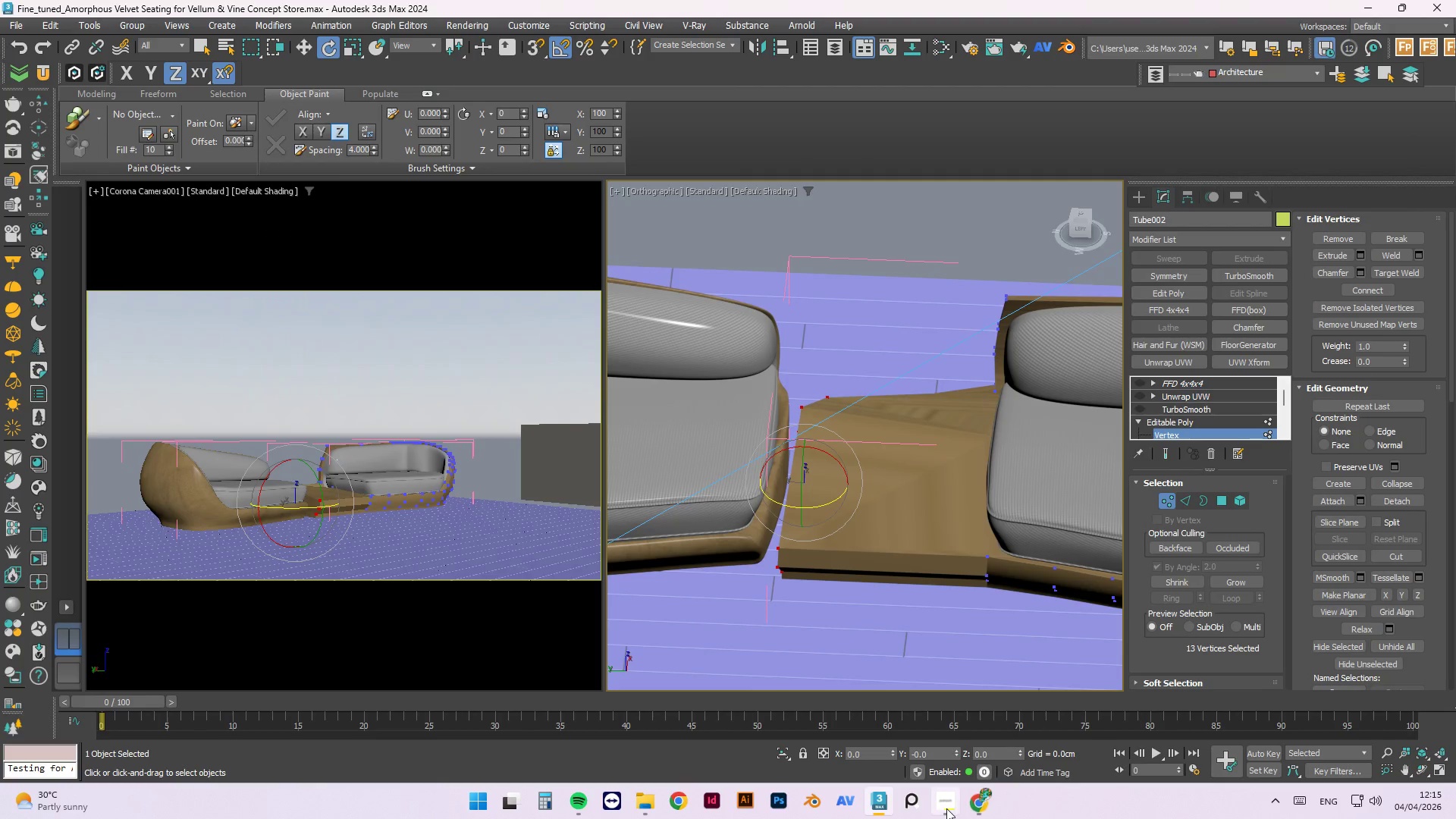 
left_click([945, 808])